 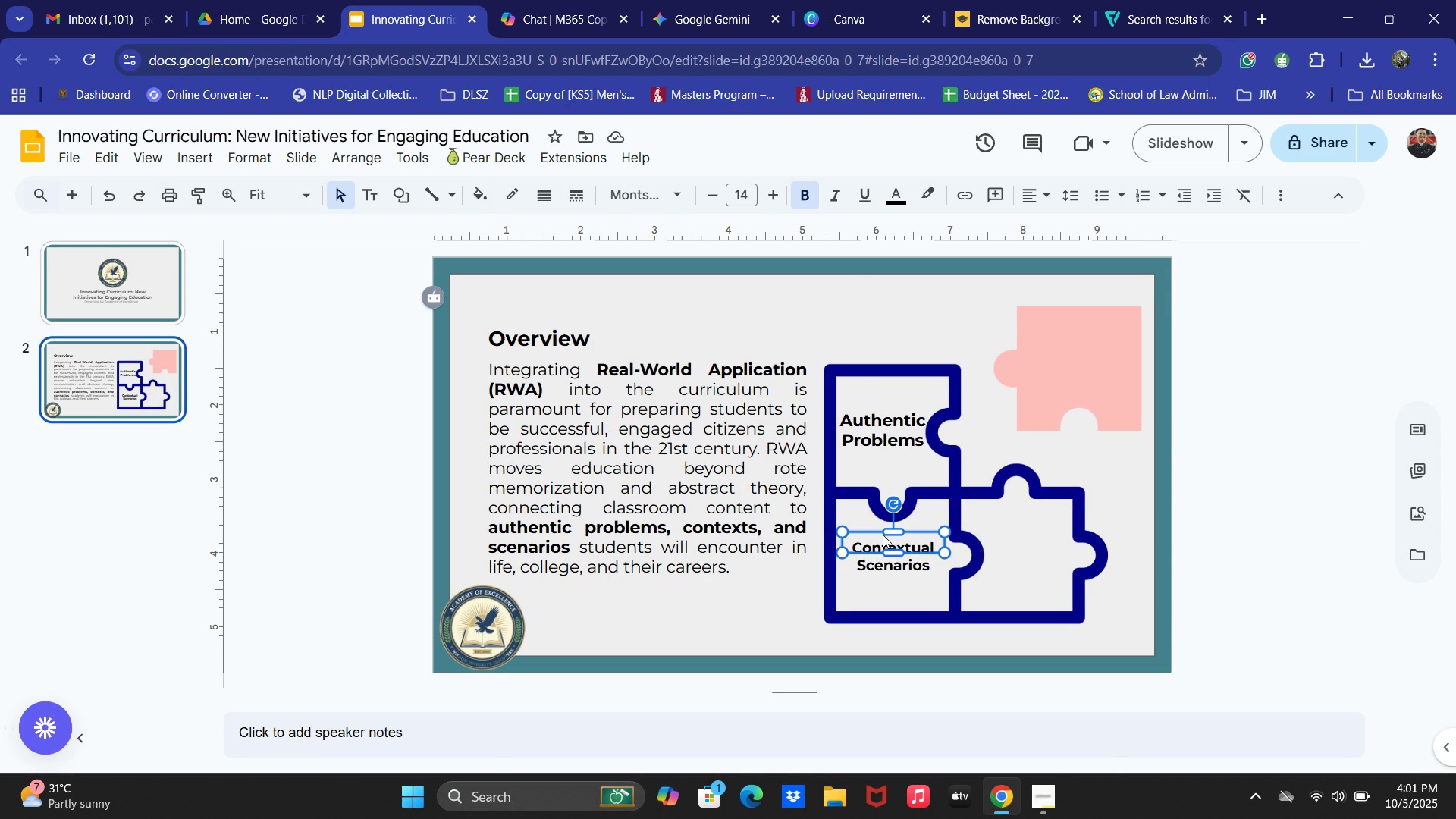 
key(Control+V)
 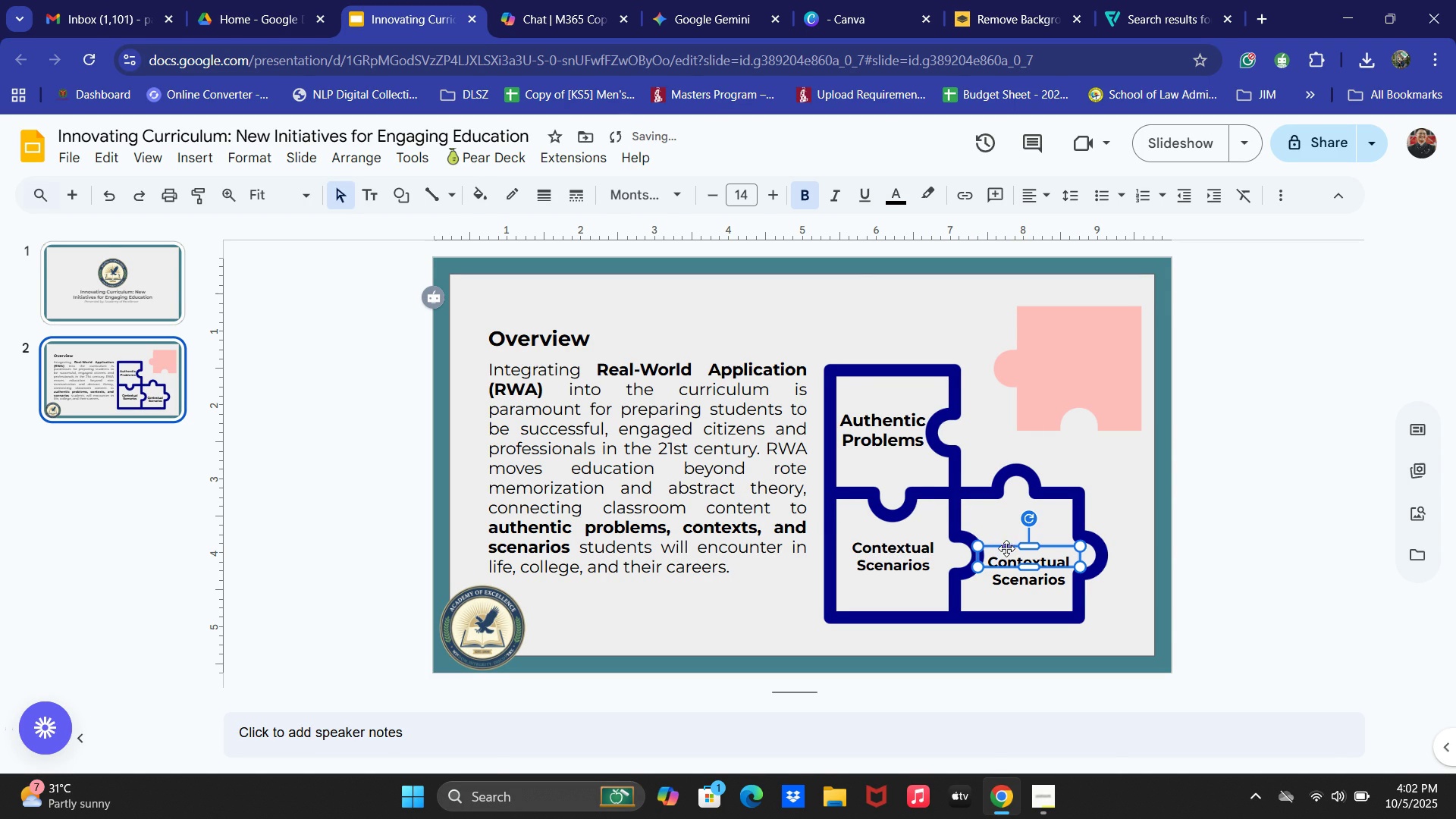 
key(ArrowRight)
 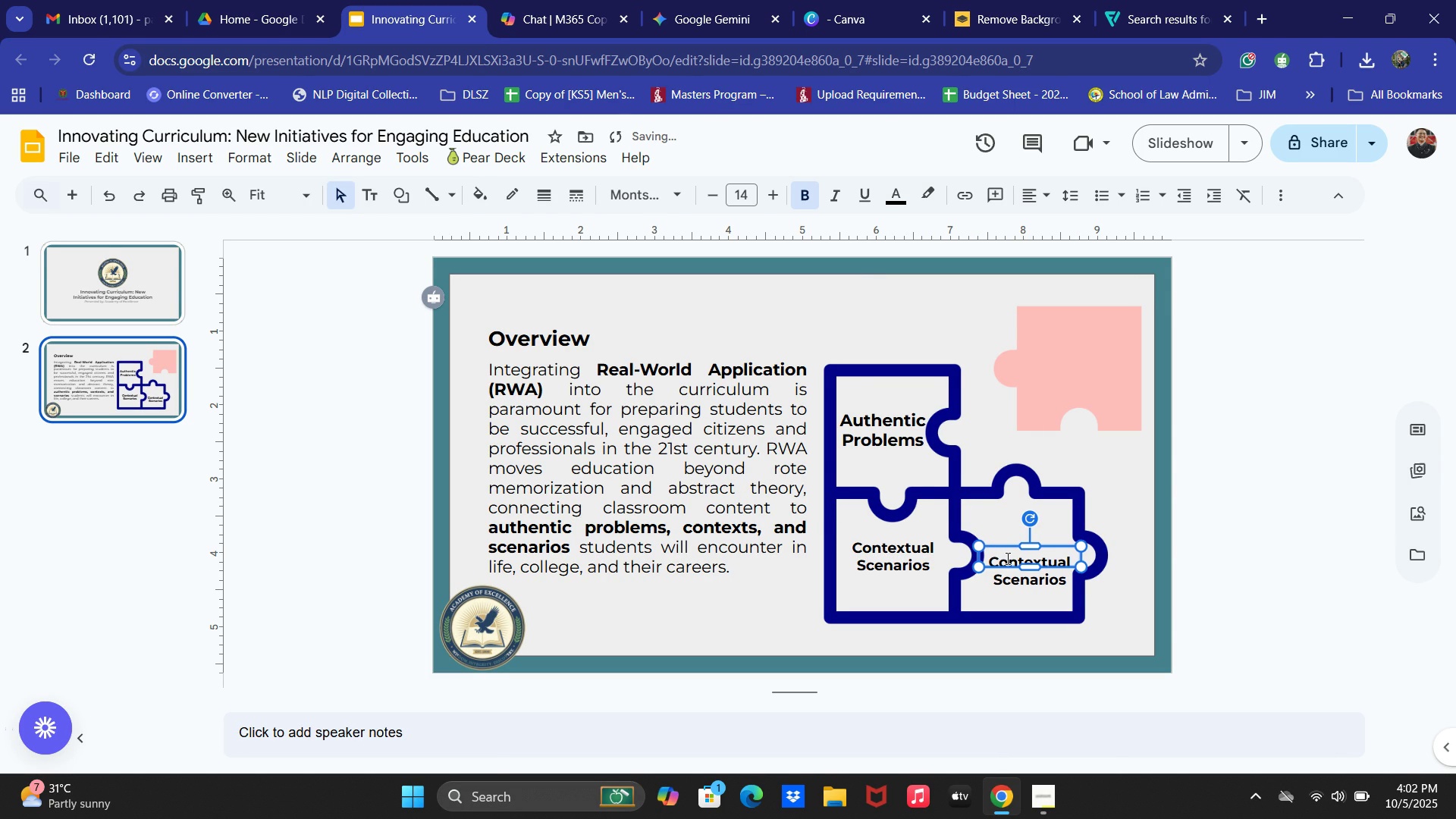 
key(ArrowRight)
 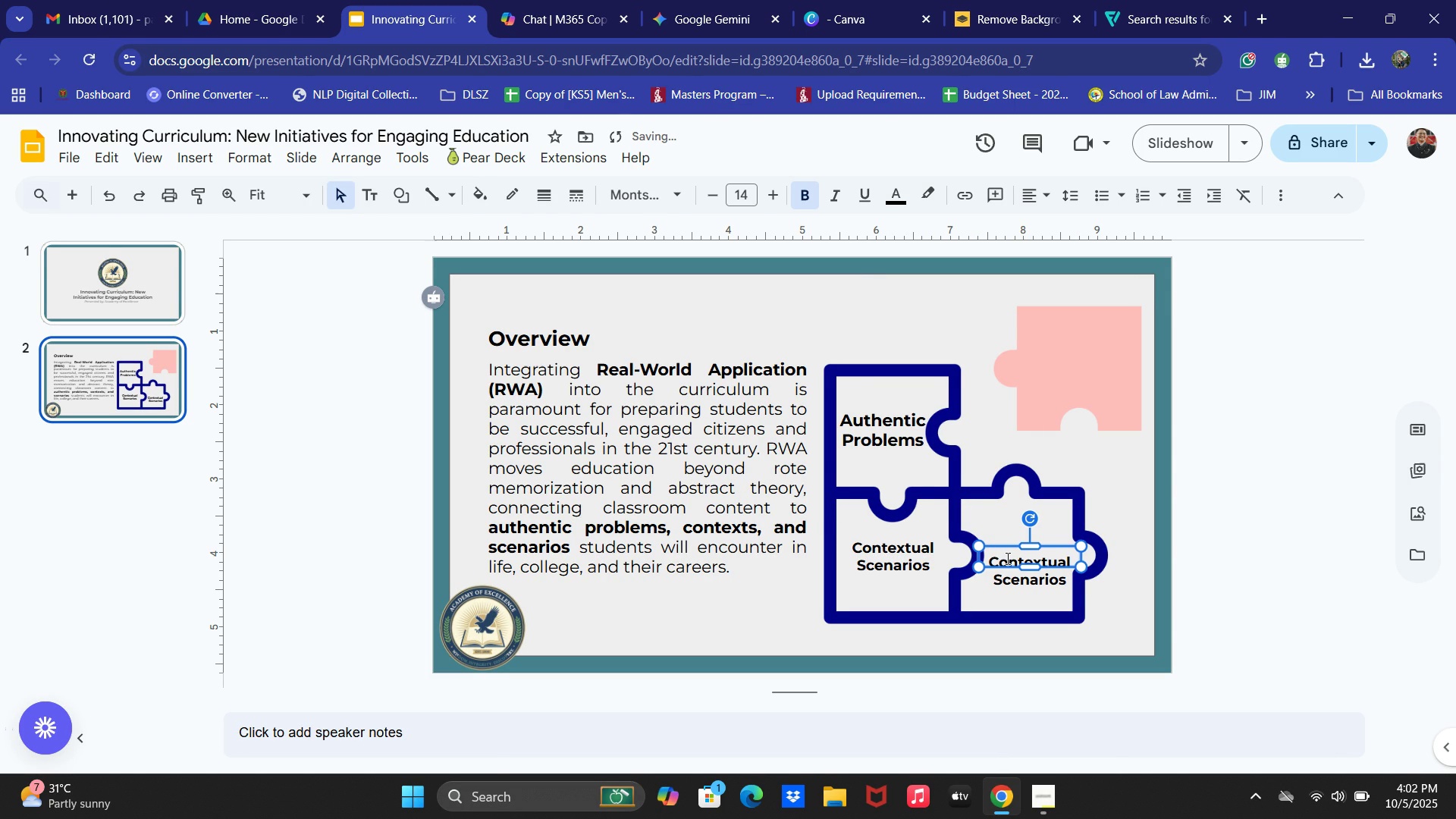 
key(ArrowLeft)
 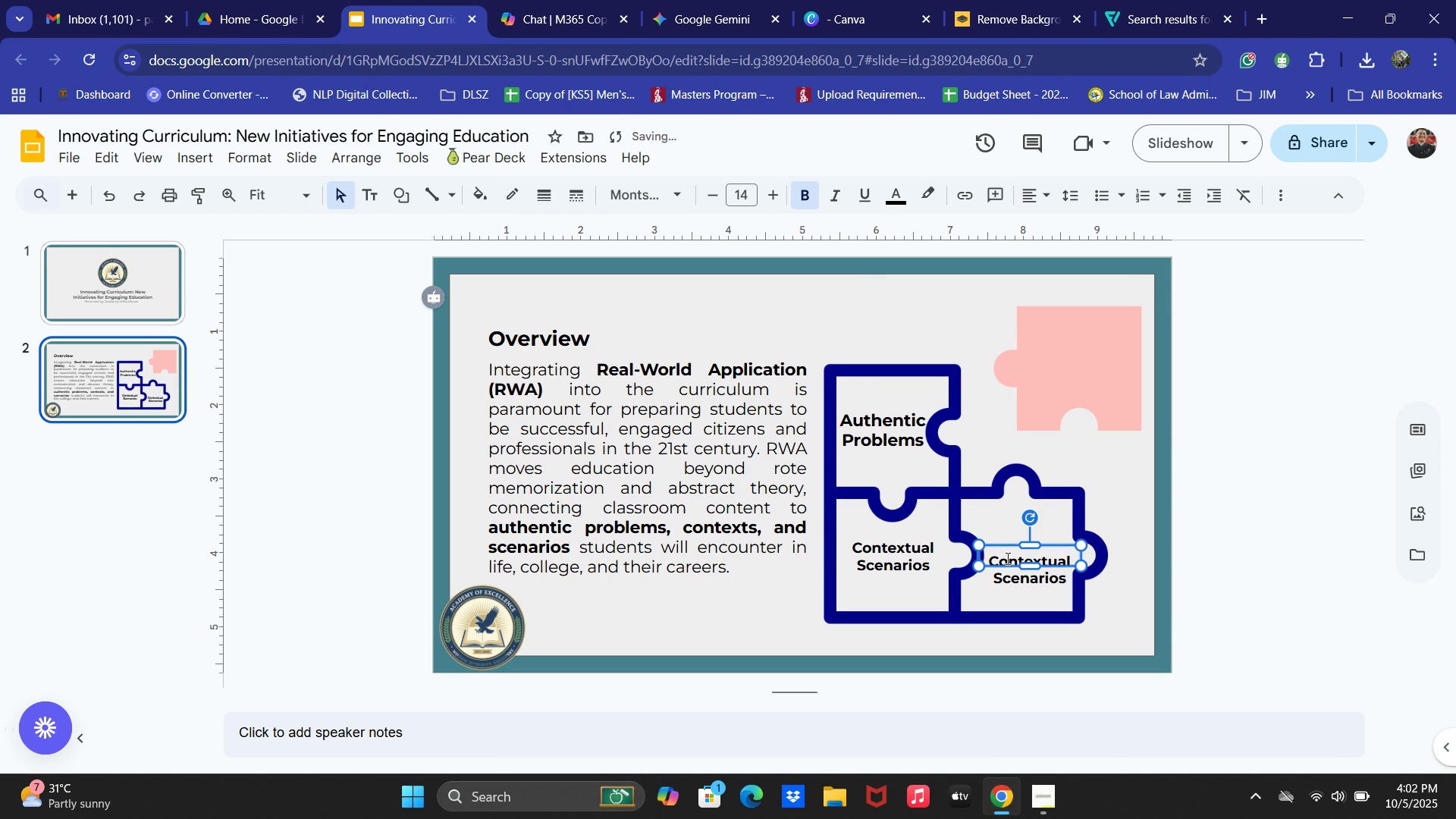 
key(ArrowUp)
 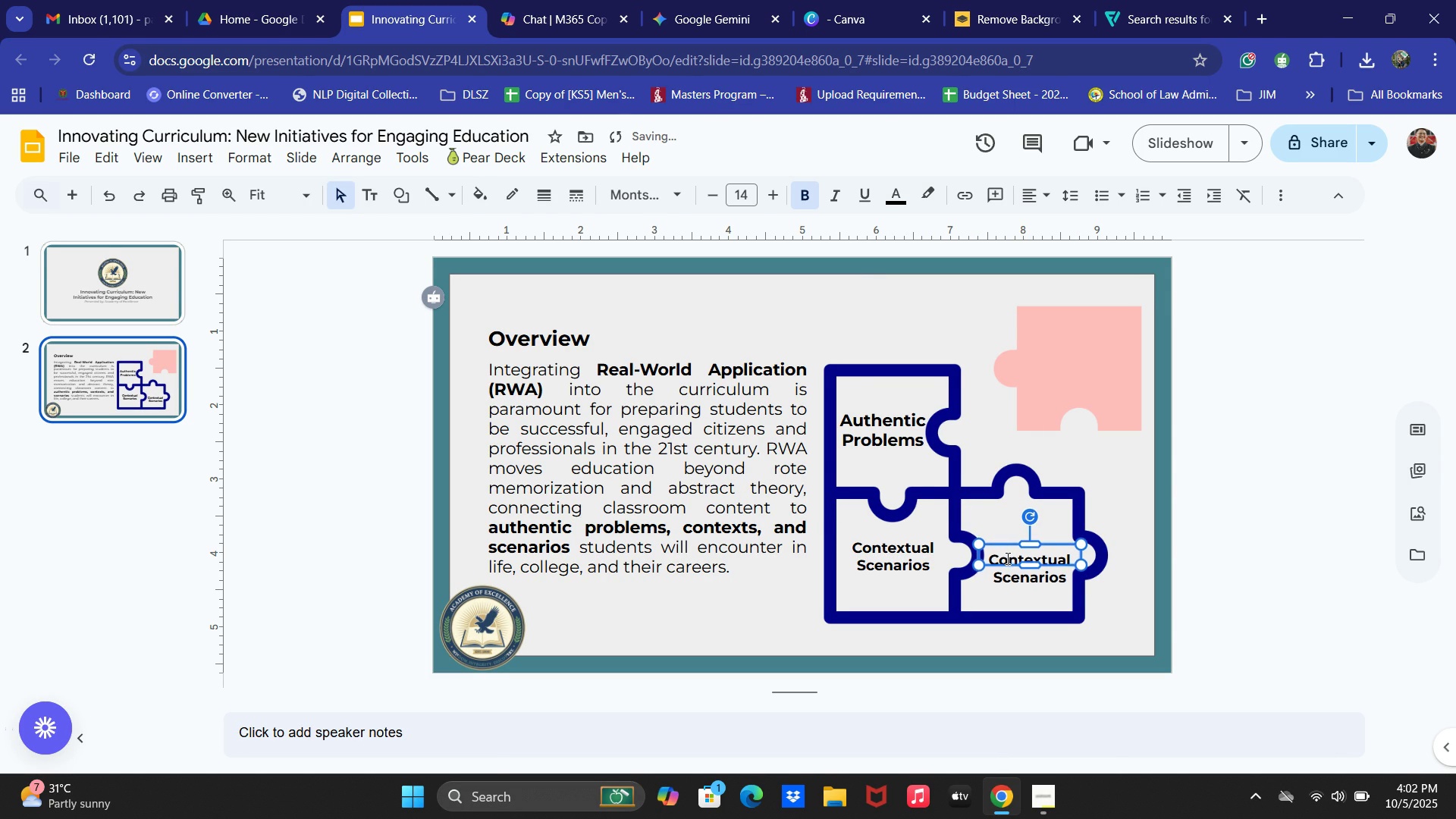 
key(ArrowUp)
 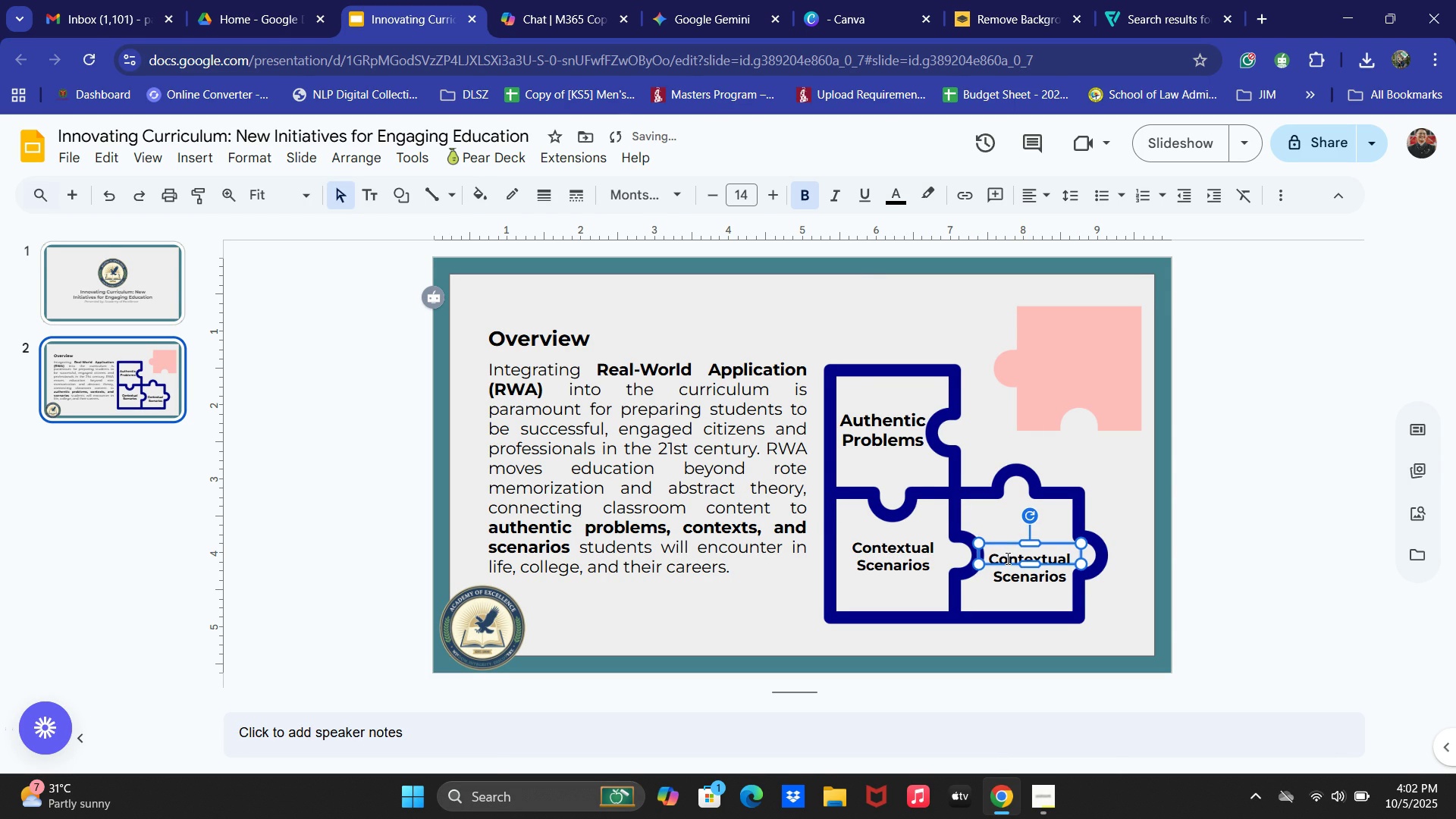 
key(ArrowUp)
 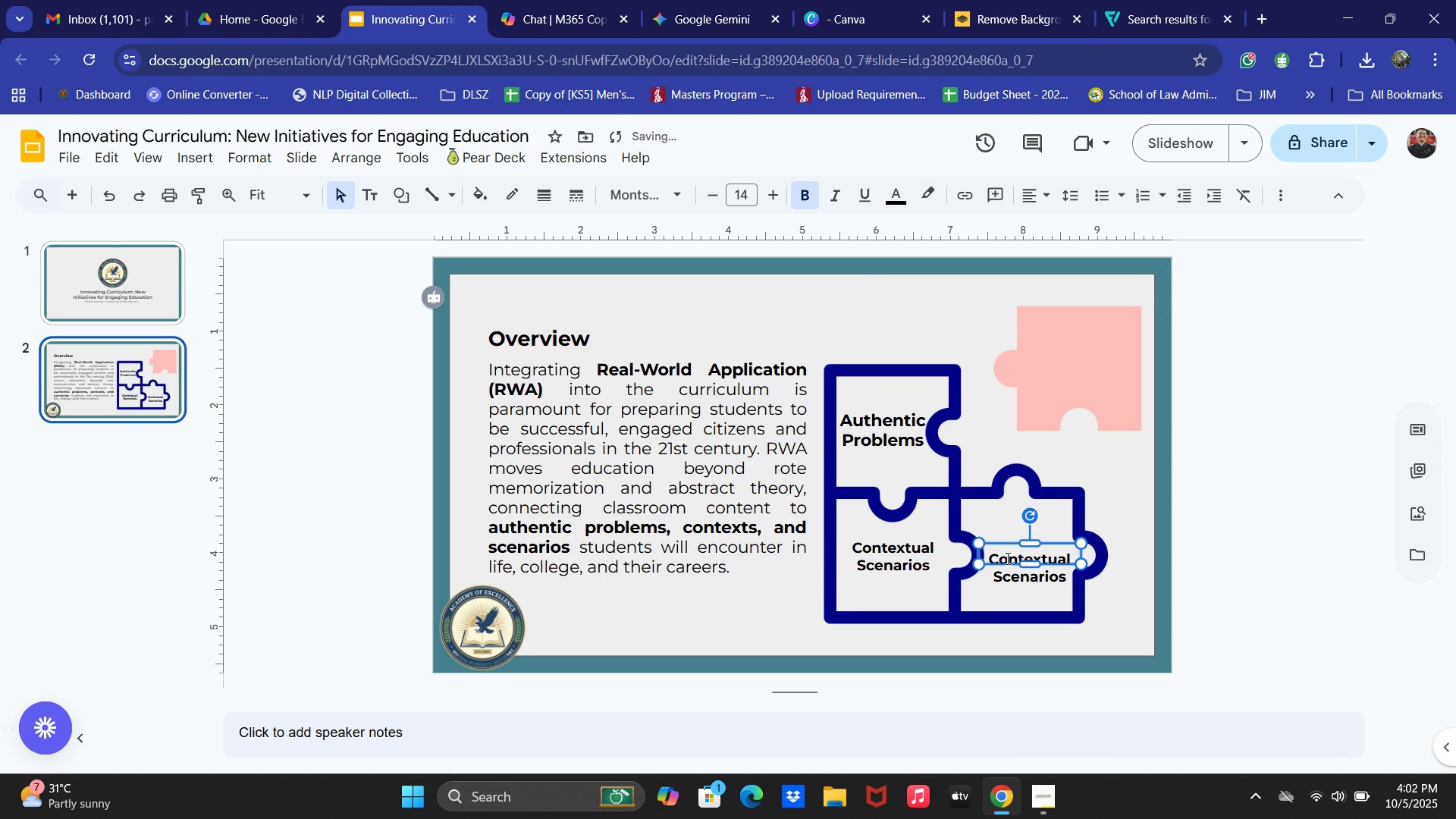 
key(ArrowUp)
 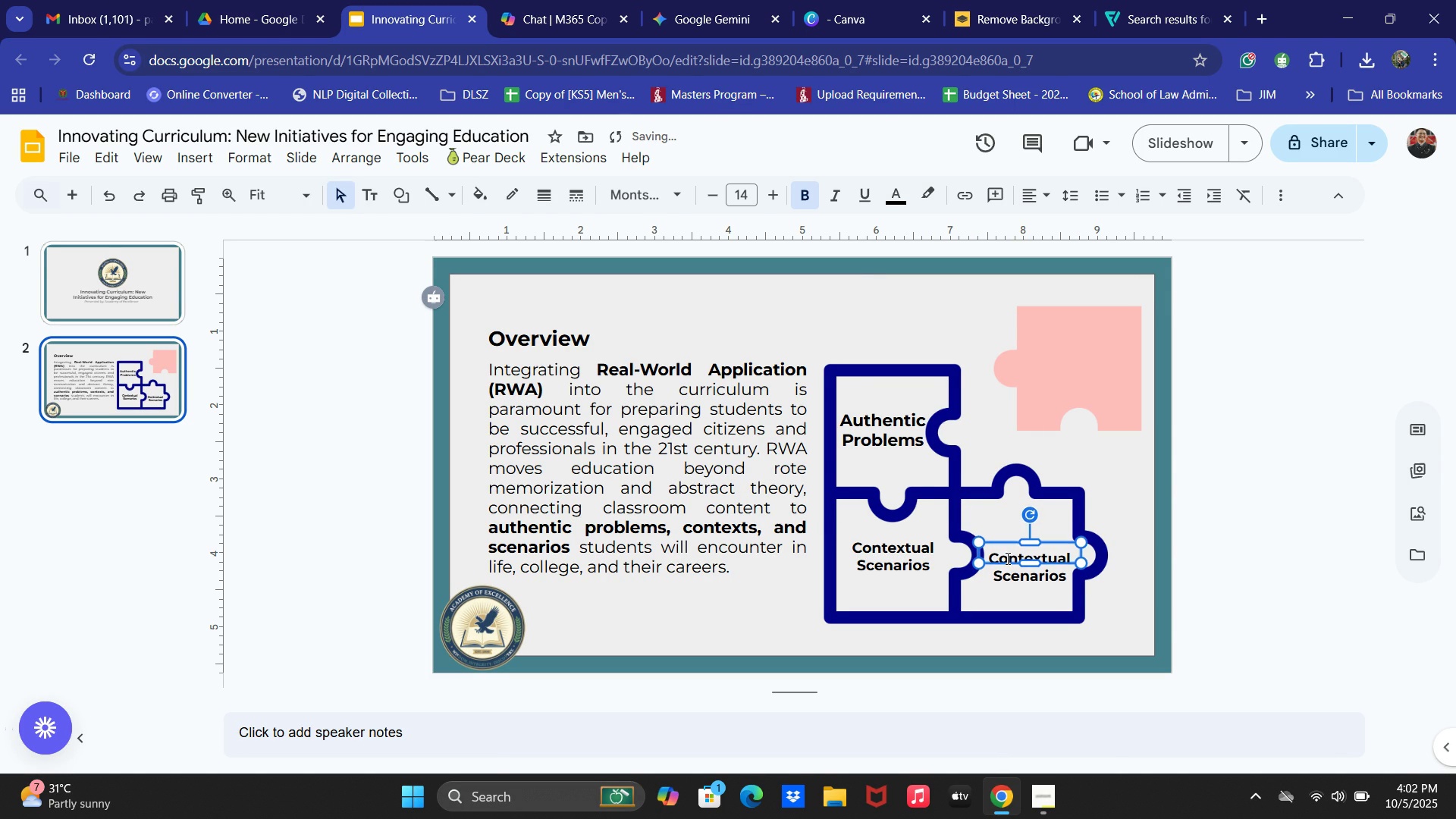 
key(ArrowUp)
 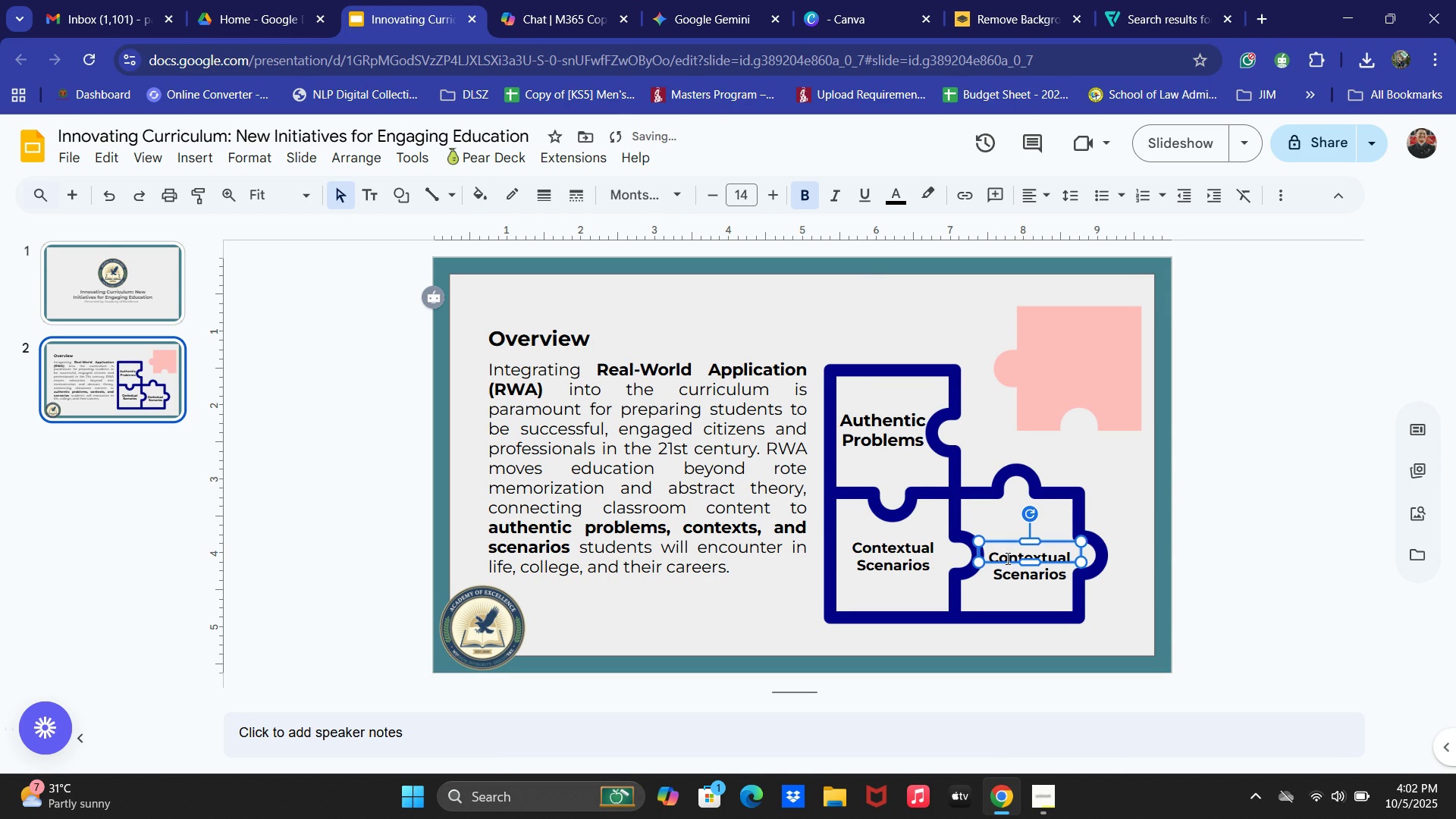 
key(ArrowUp)
 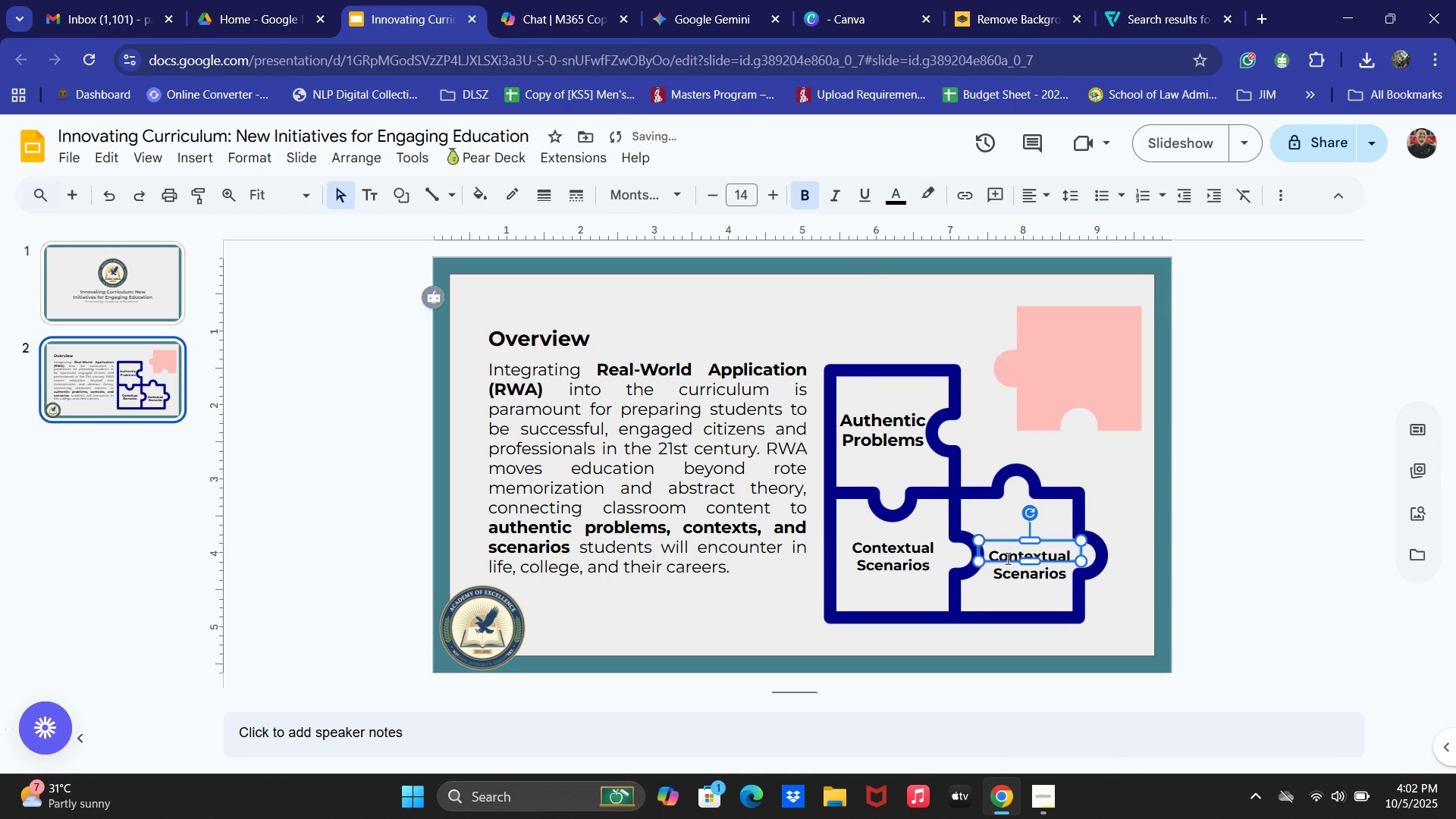 
key(ArrowUp)
 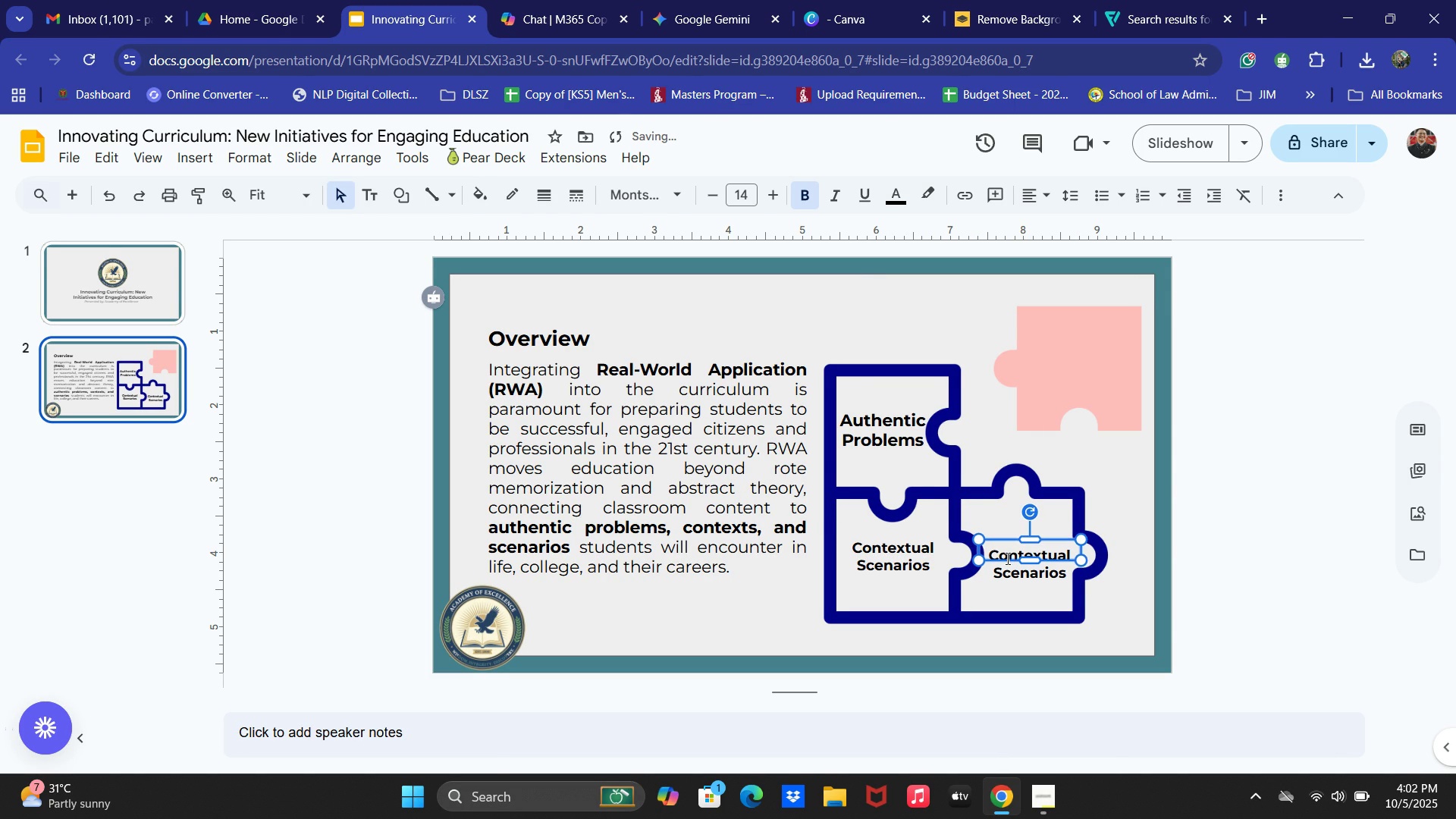 
key(ArrowUp)
 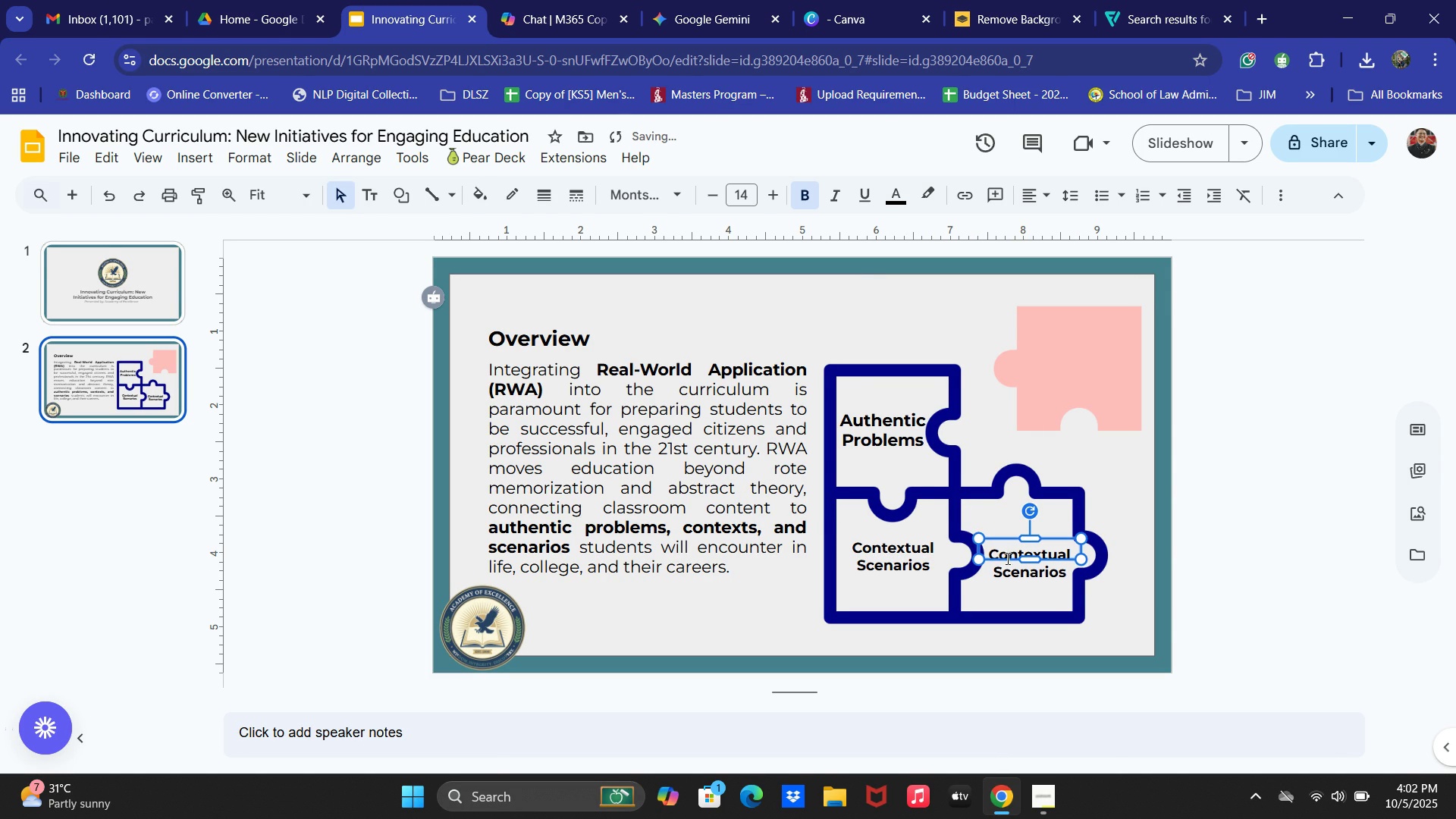 
key(ArrowUp)
 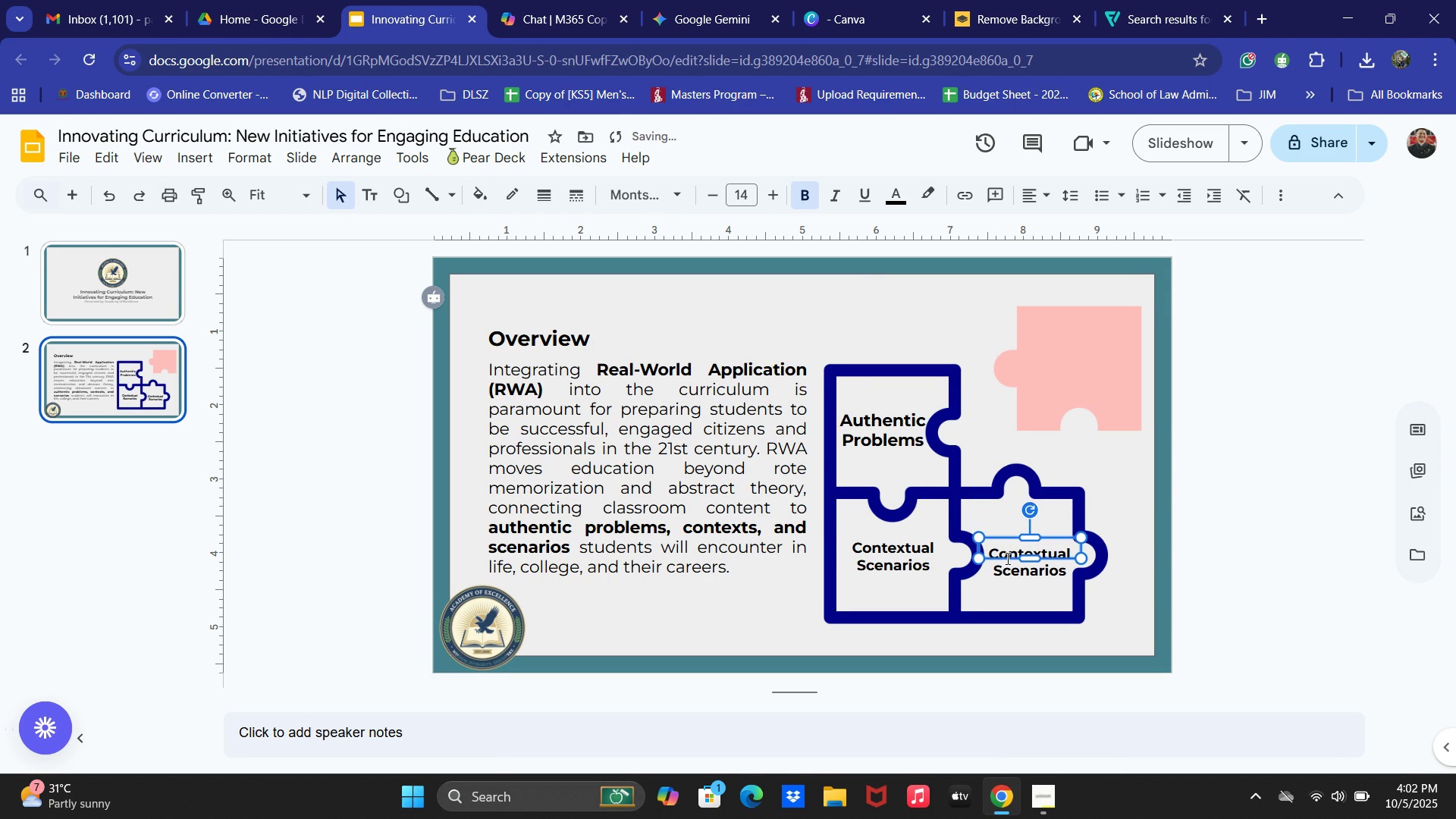 
key(ArrowUp)
 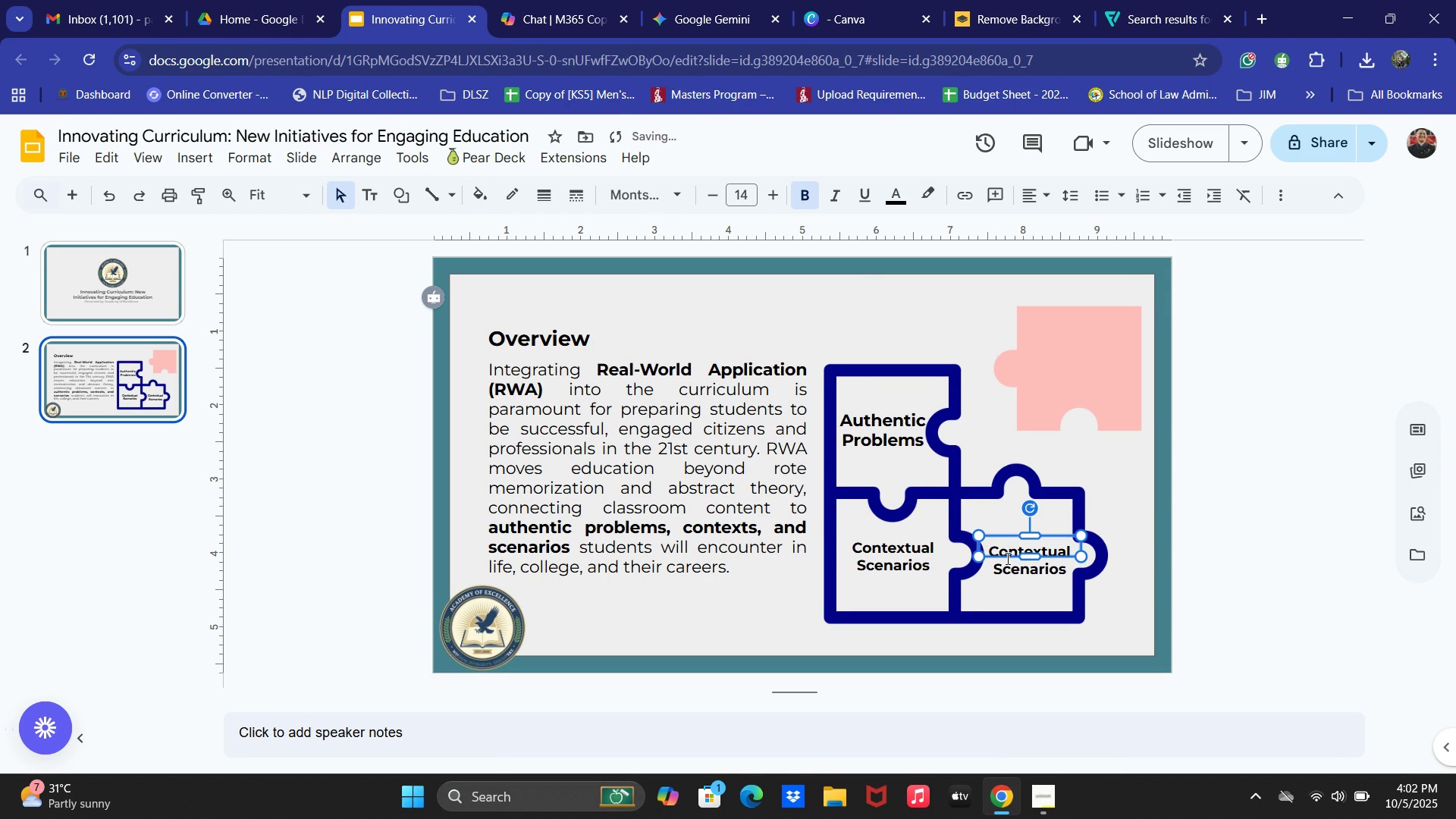 
key(ArrowUp)
 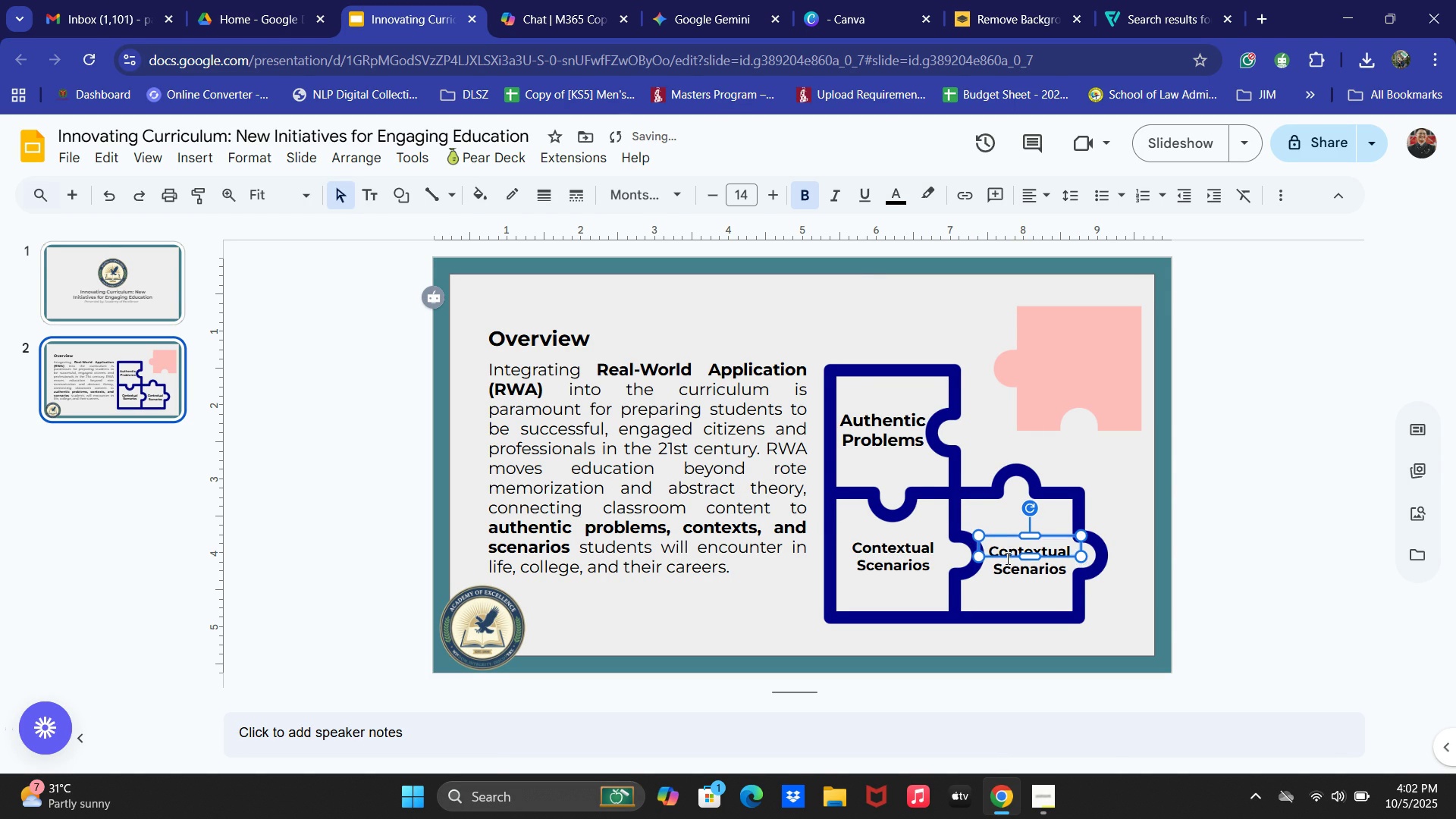 
key(ArrowUp)
 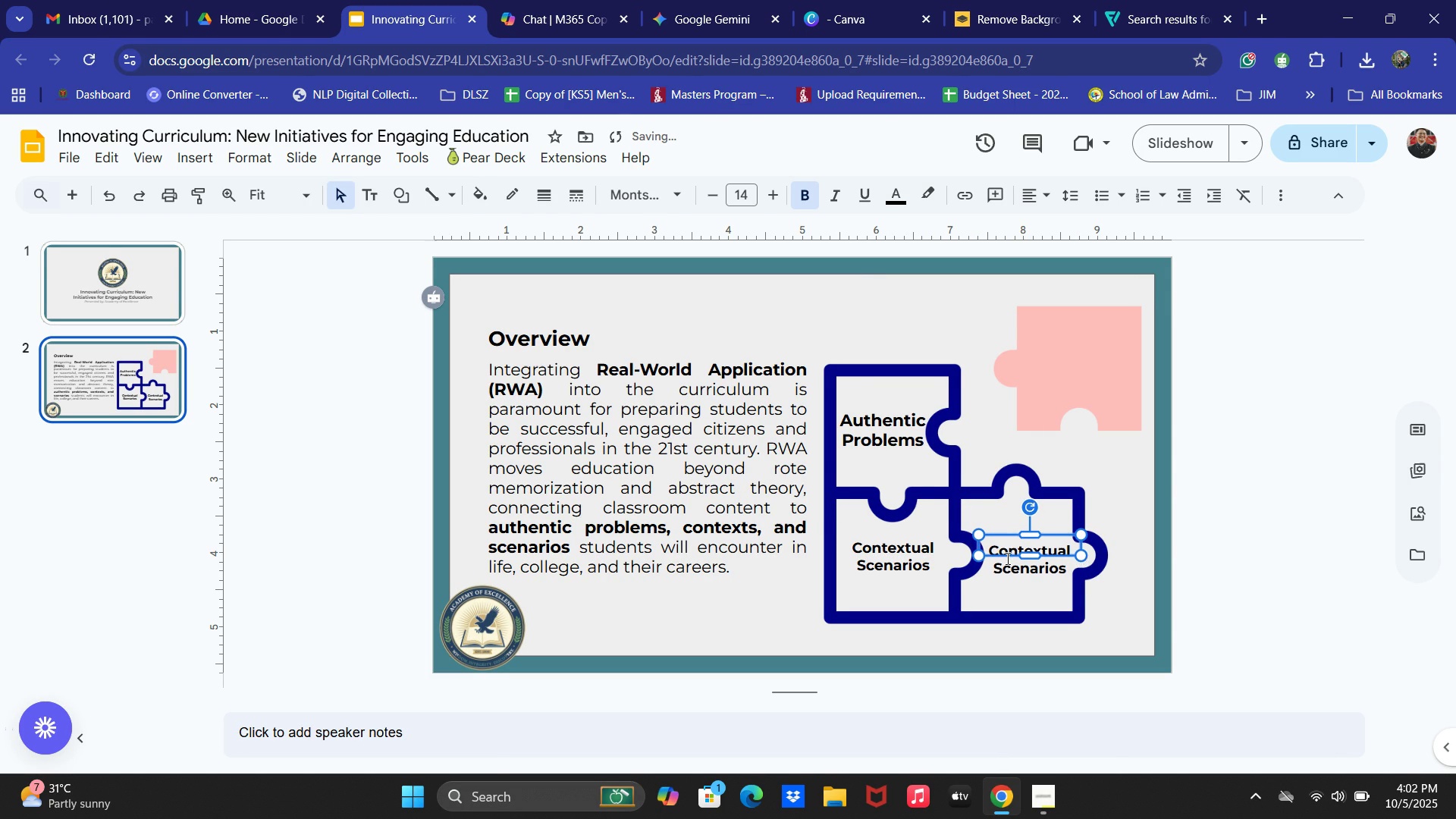 
key(ArrowUp)
 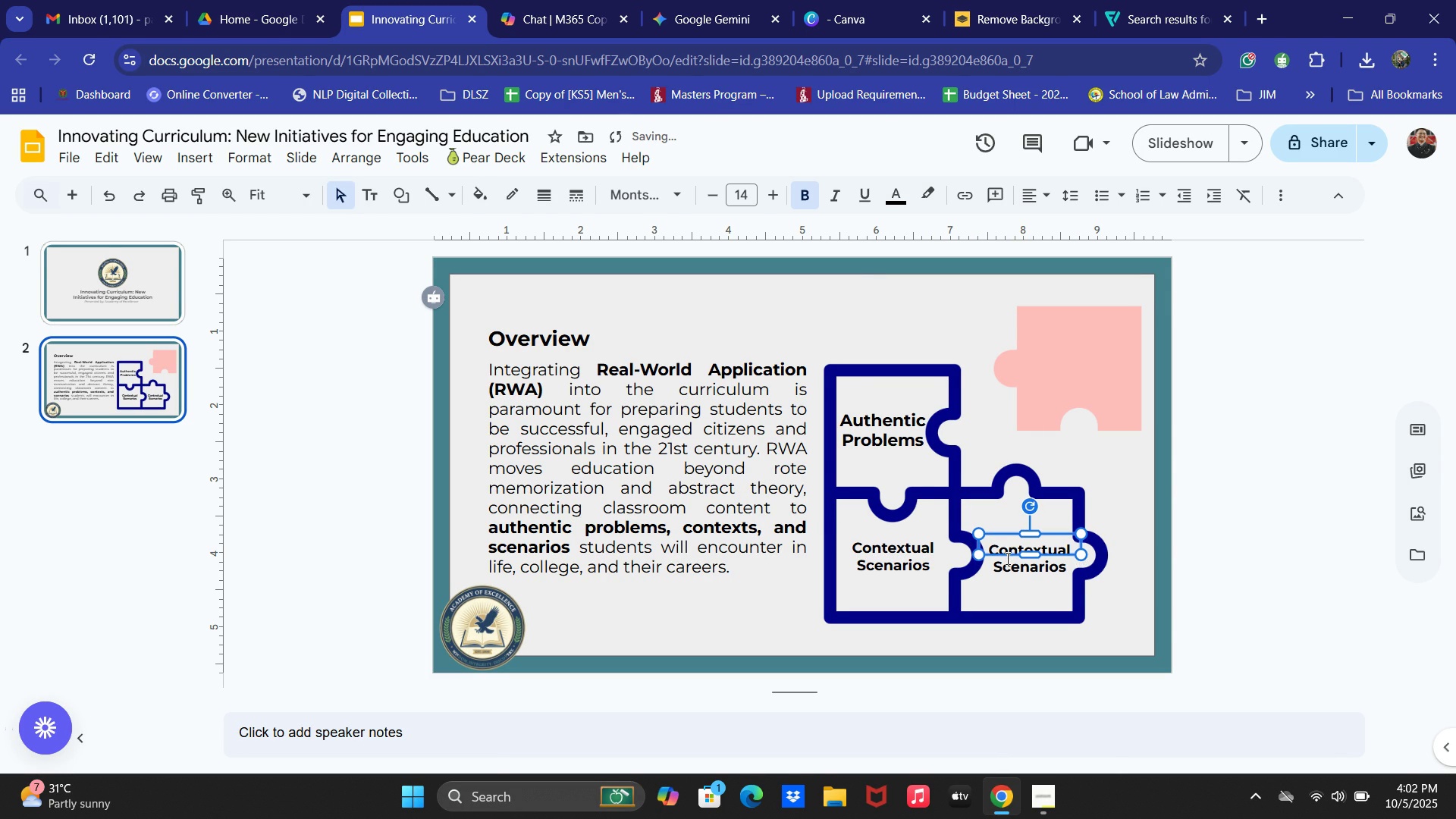 
key(ArrowUp)
 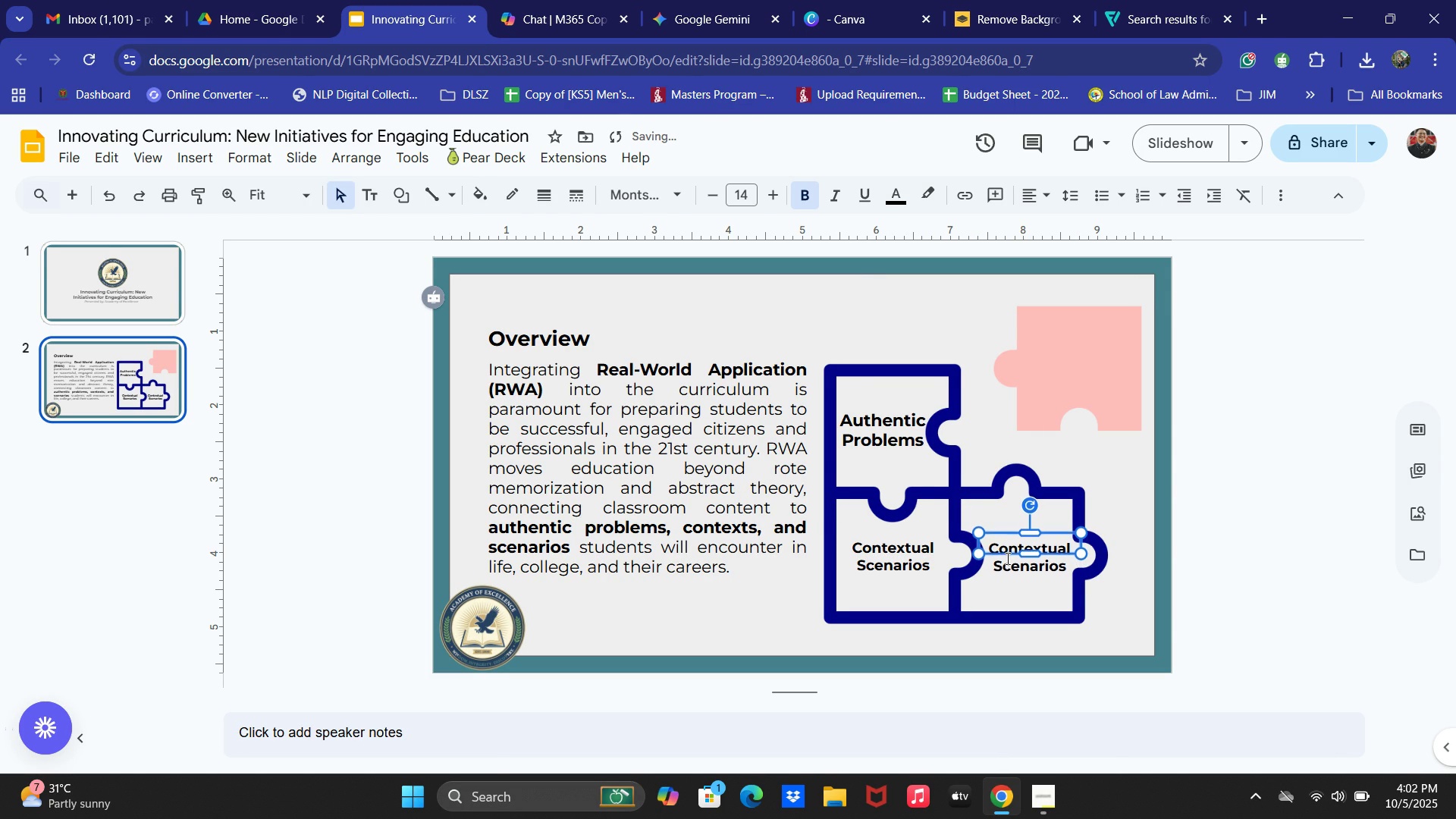 
key(ArrowUp)
 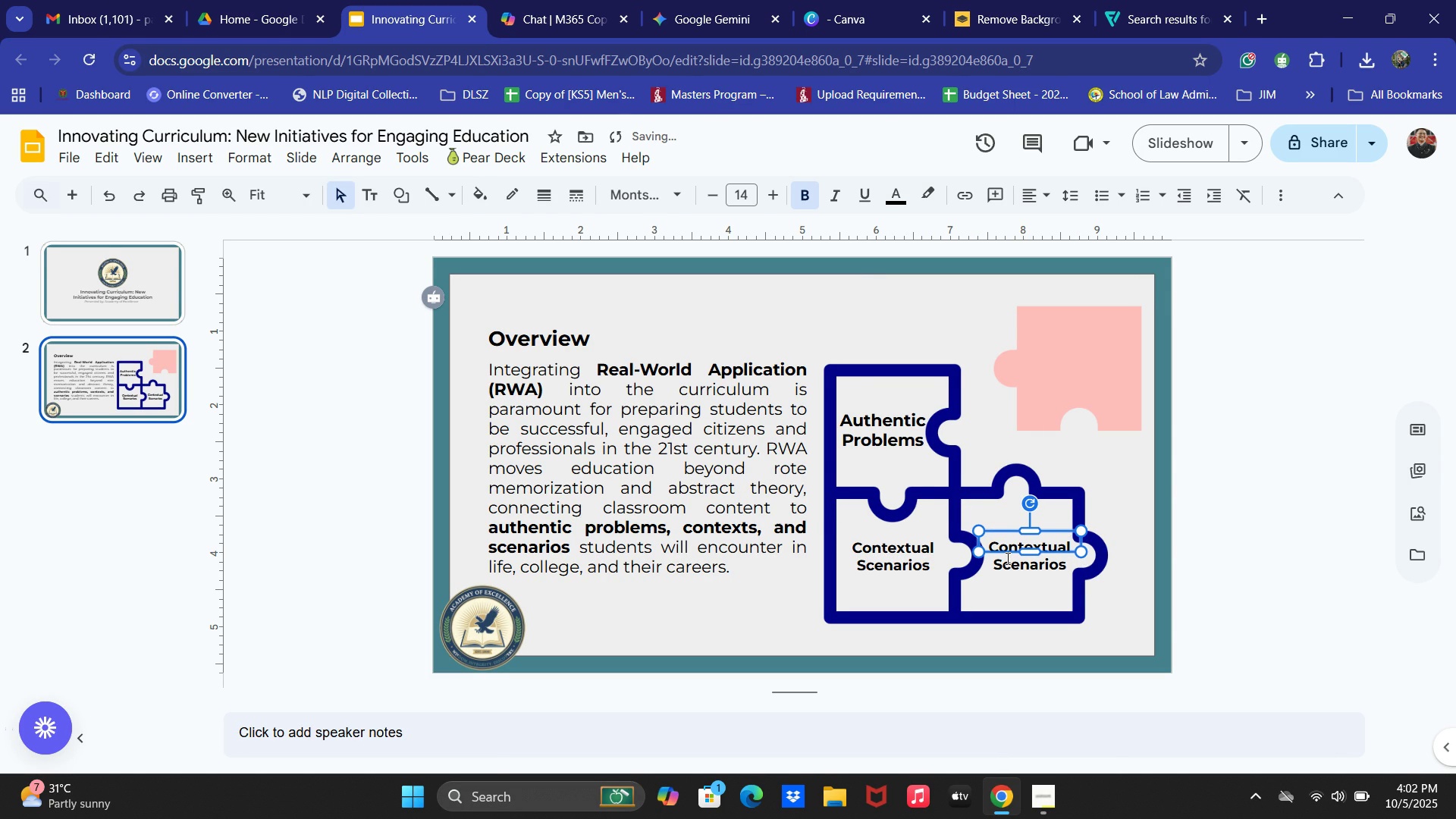 
key(ArrowUp)
 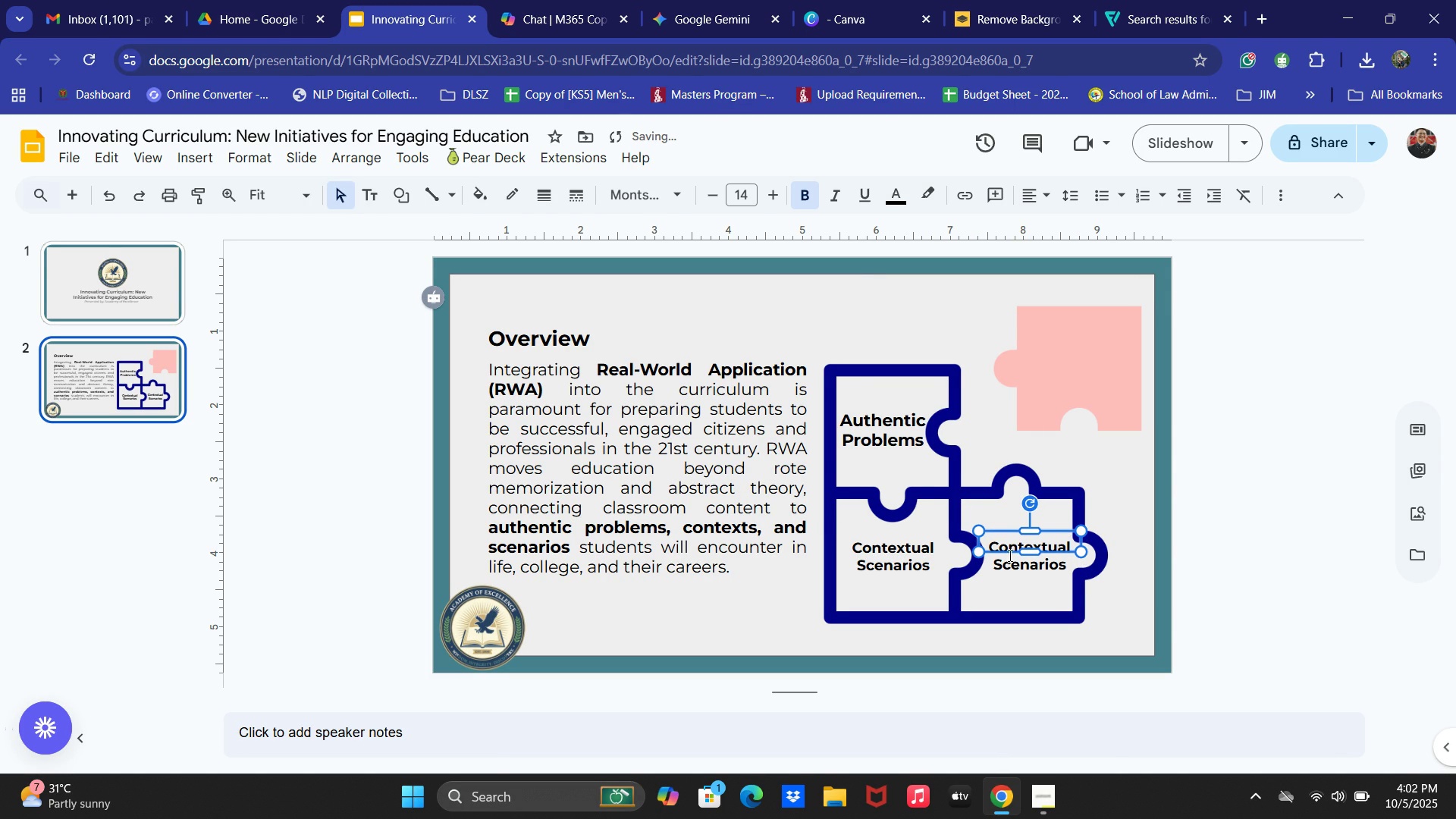 
left_click([1014, 541])
 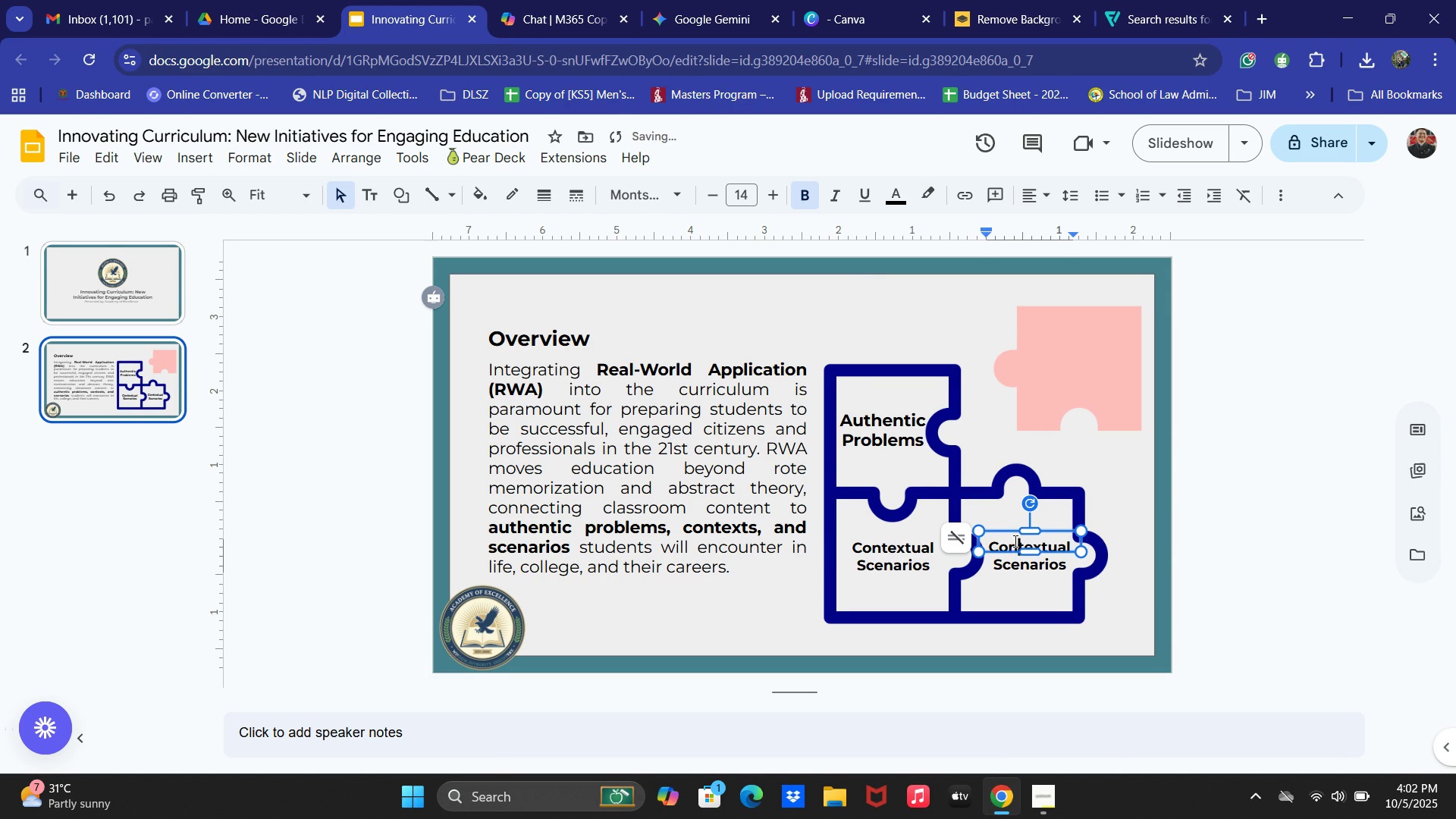 
key(Control+ControlLeft)
 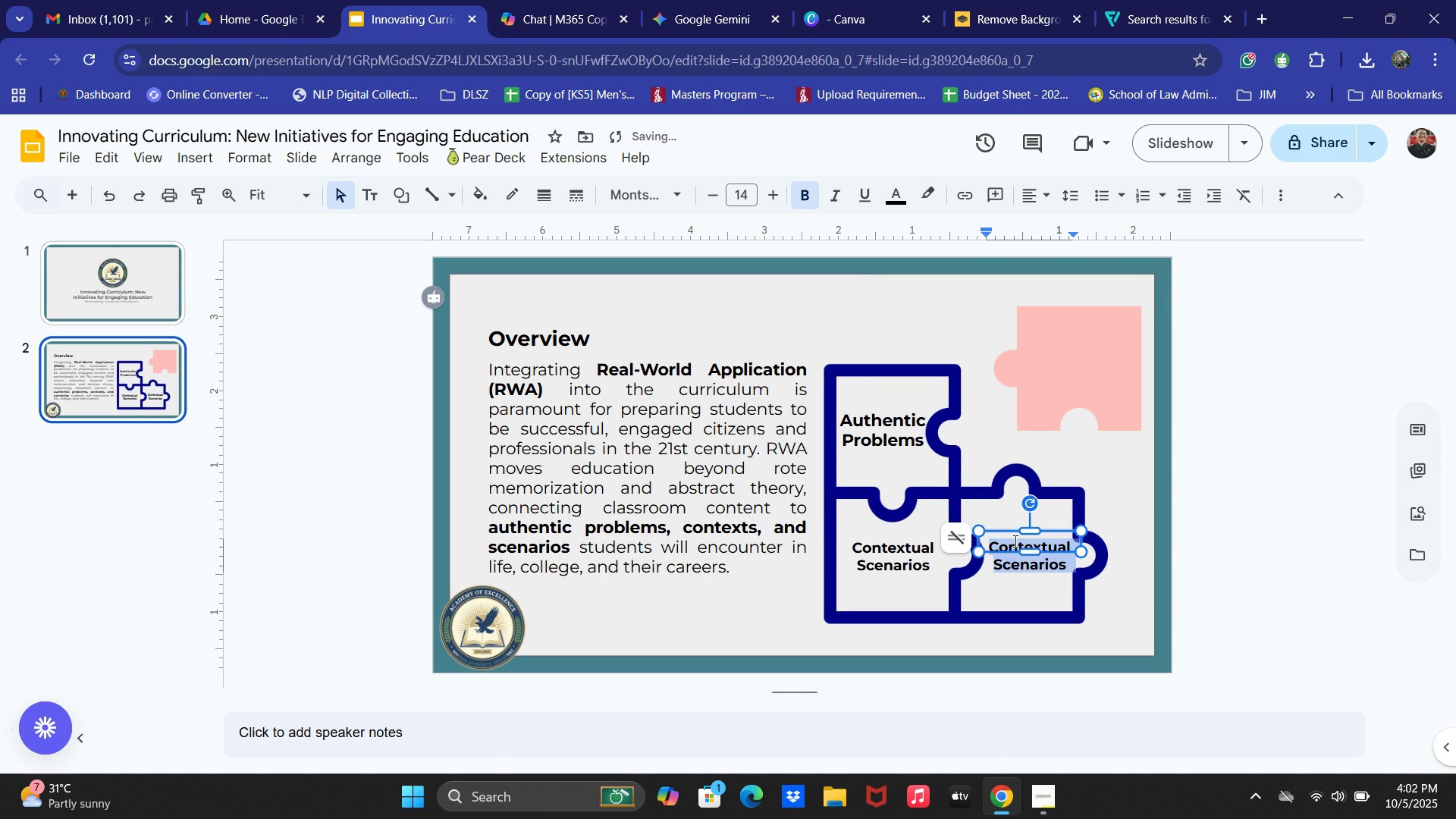 
key(Control+A)
 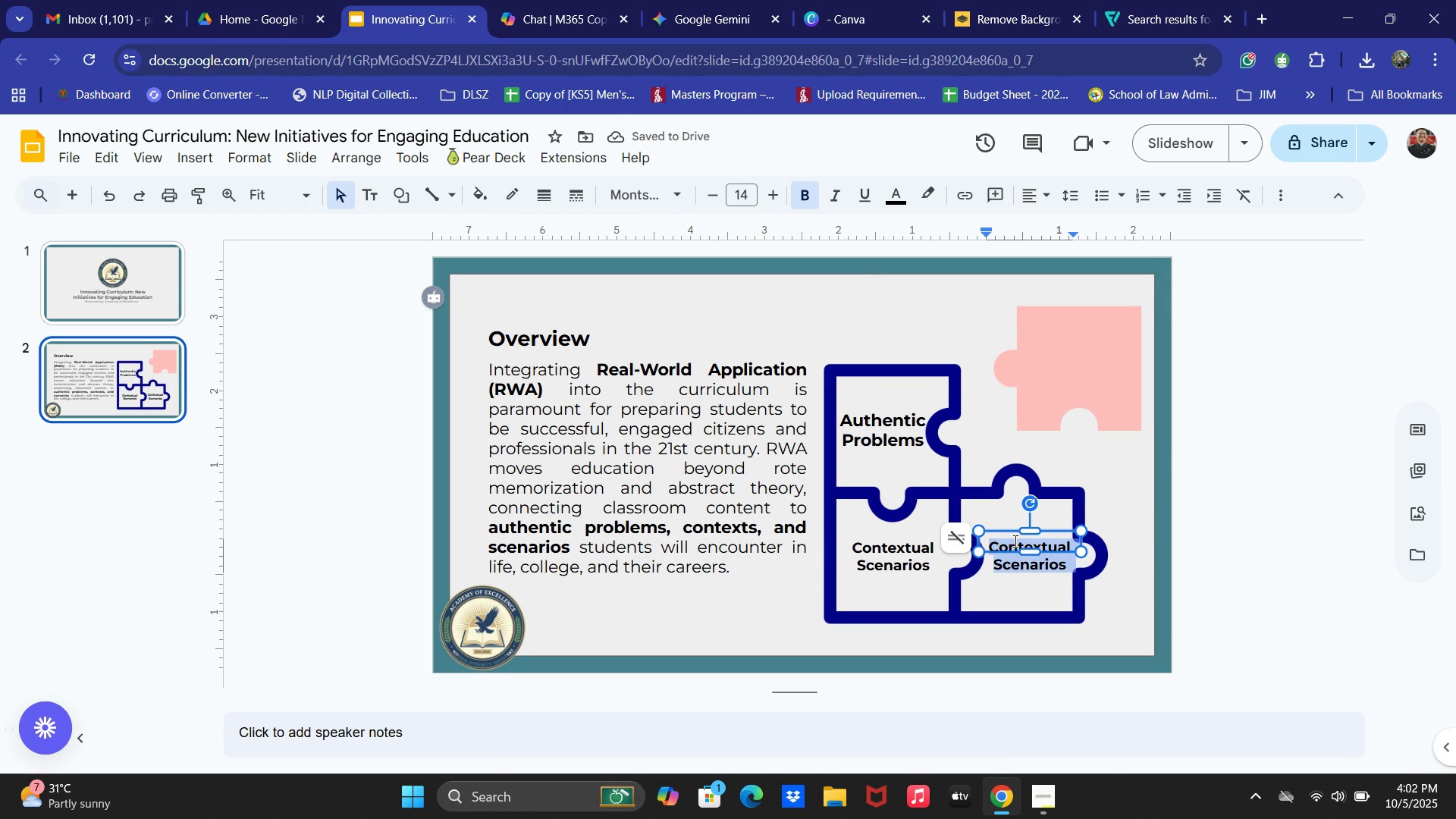 
type(Challenge-])
 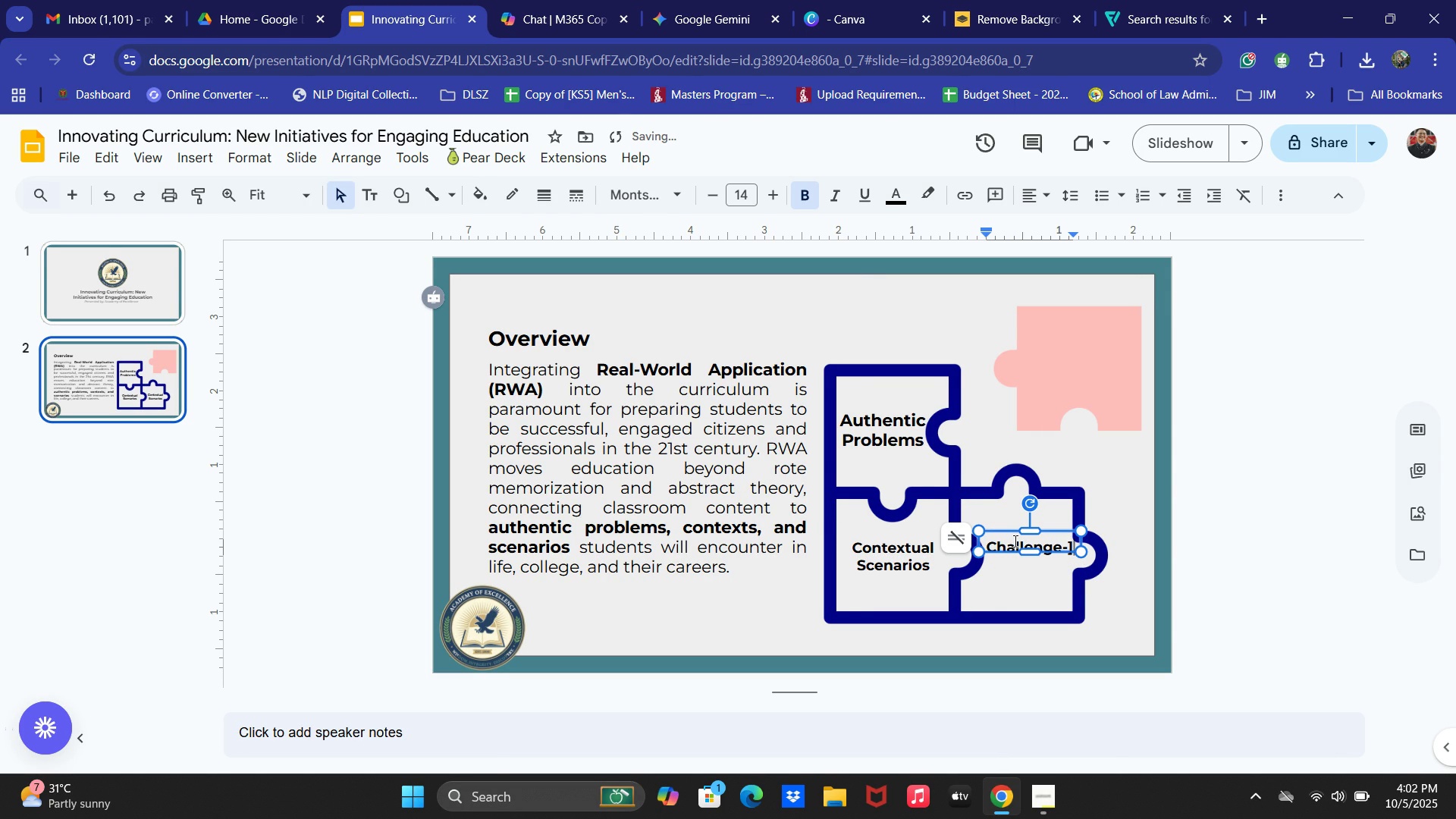 
key(Meta+Shift+S)
 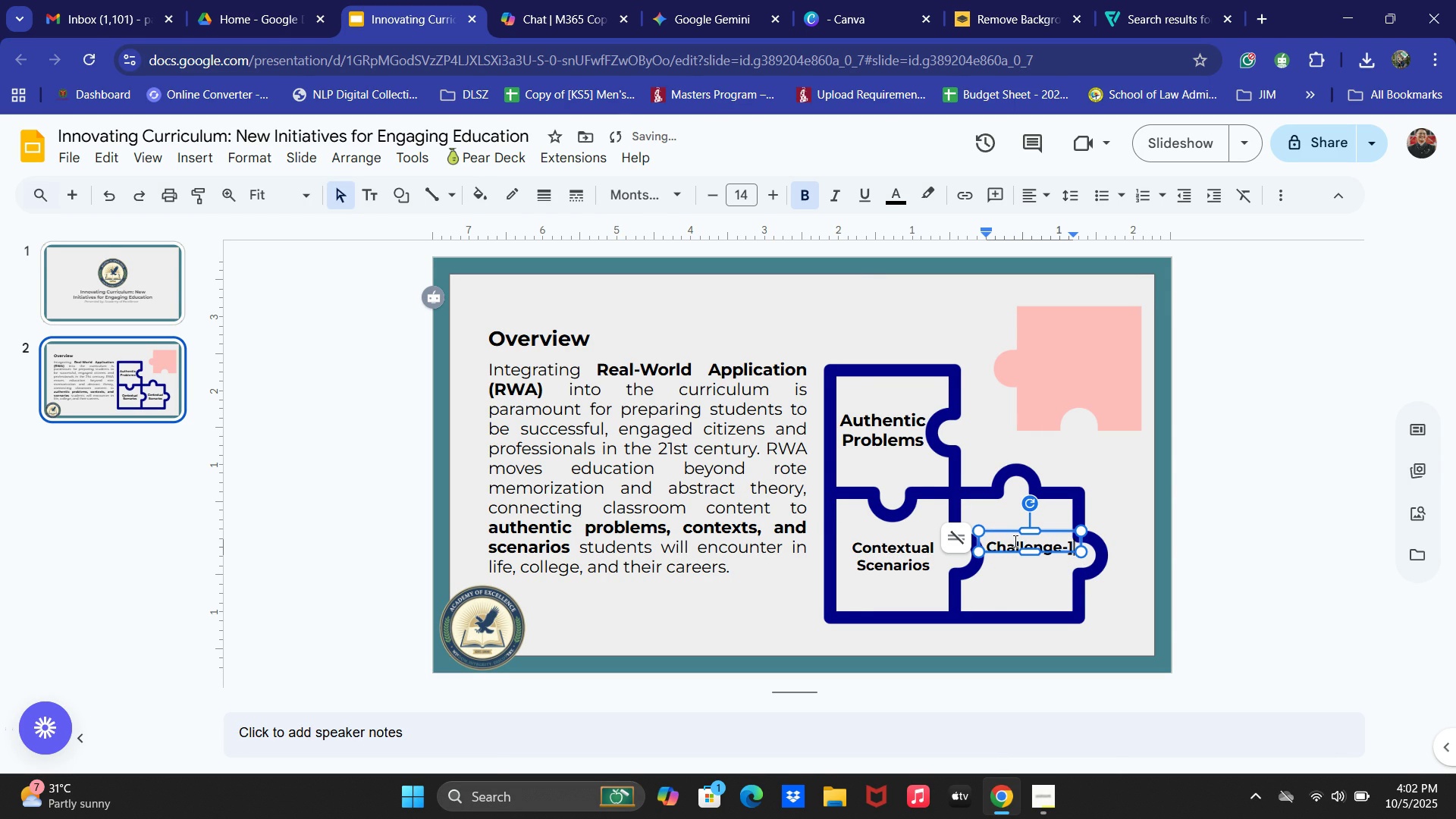 
key(Meta+MetaLeft)
 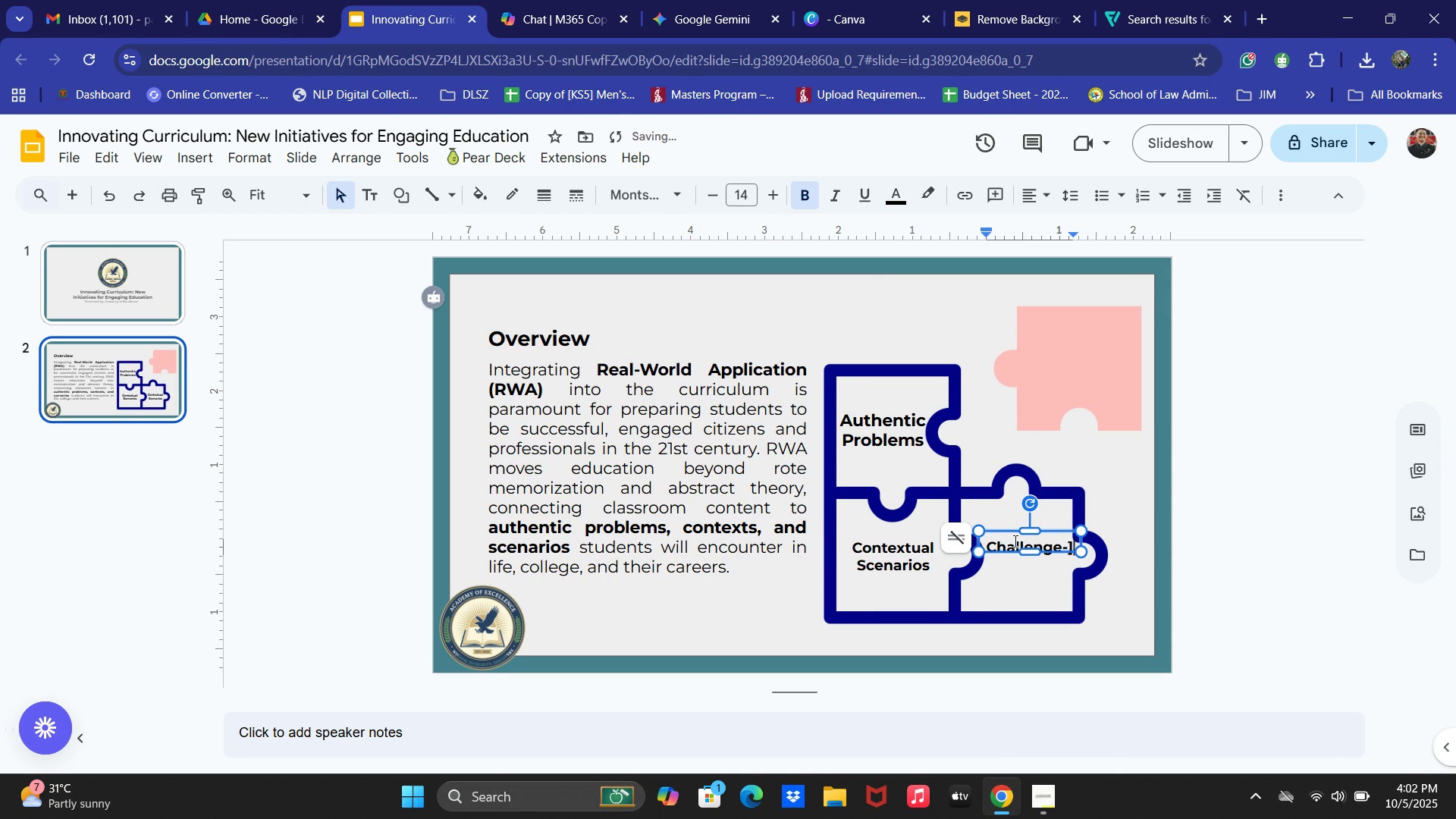 
key(Meta+Shift+ShiftLeft)
 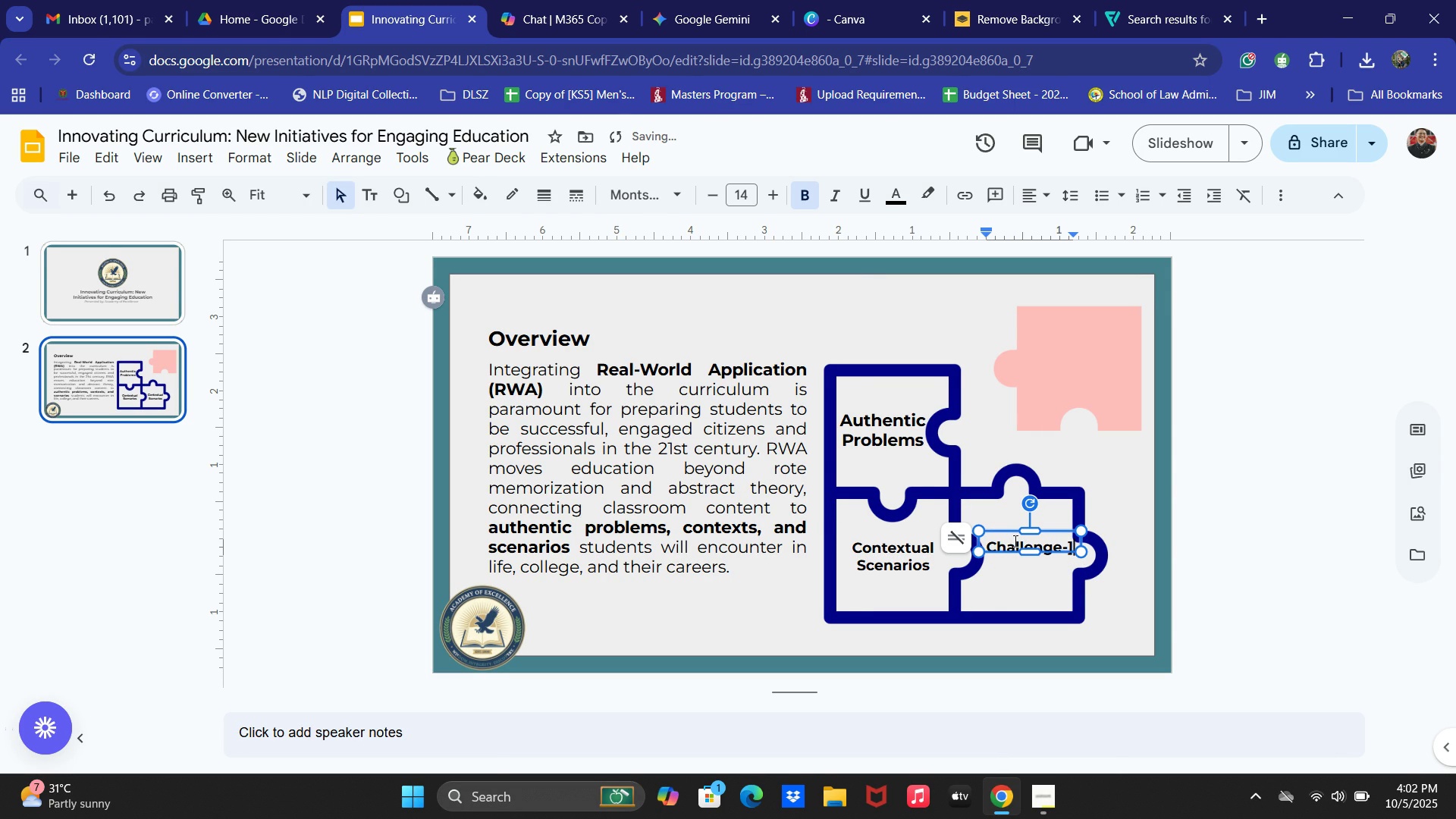 
key(Backspace)
 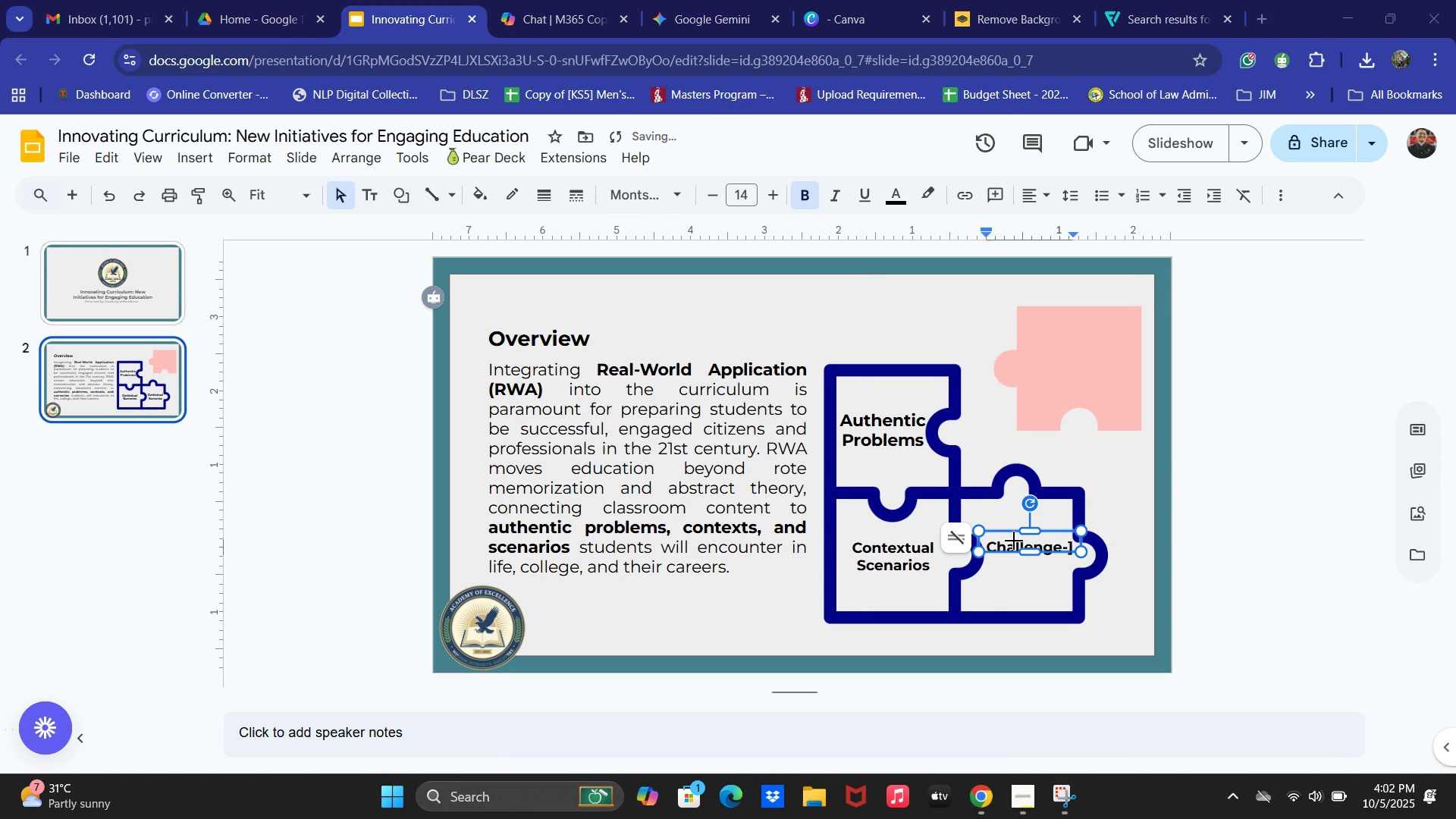 
key(Enter)
 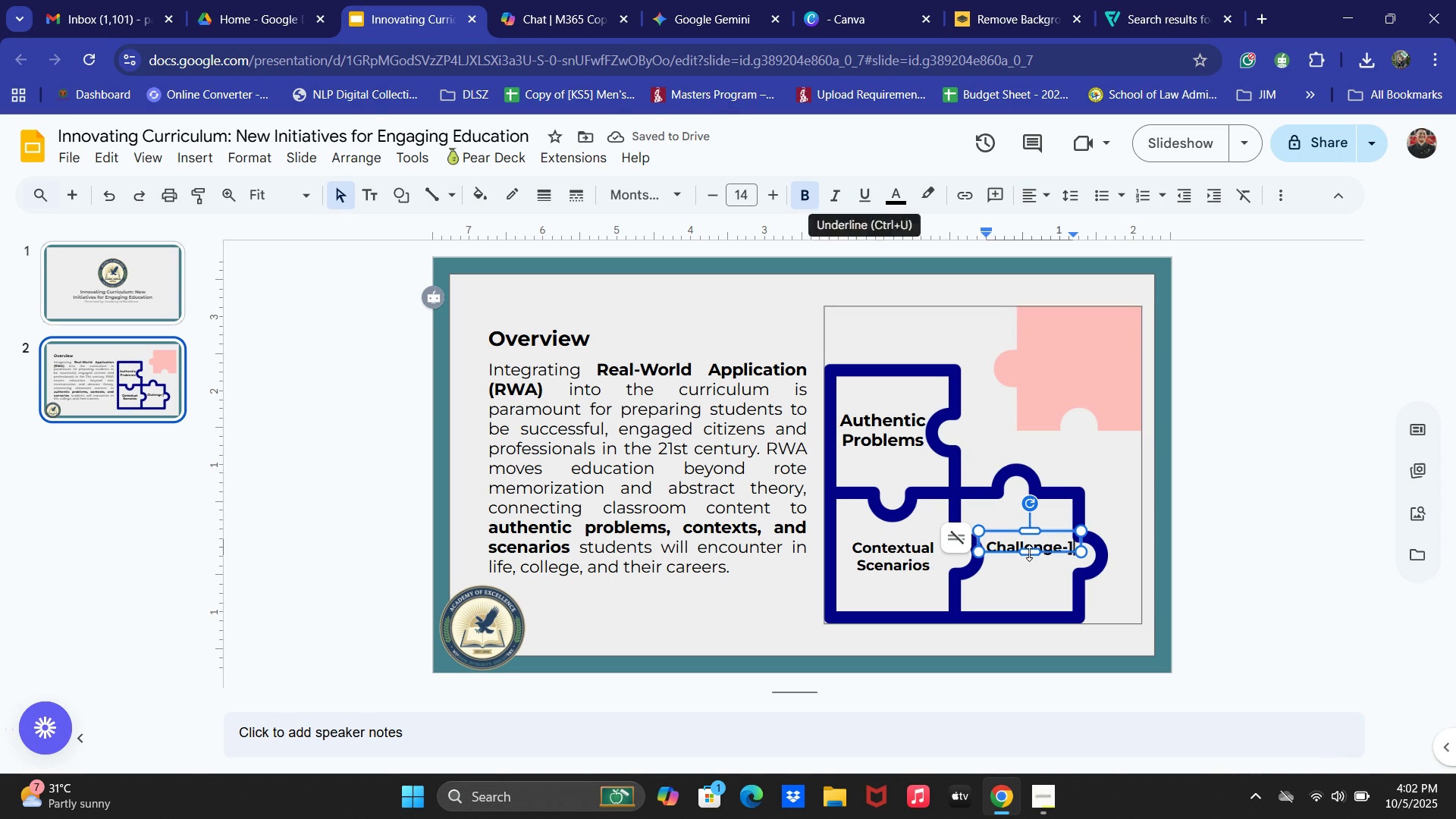 
key(Backspace)
 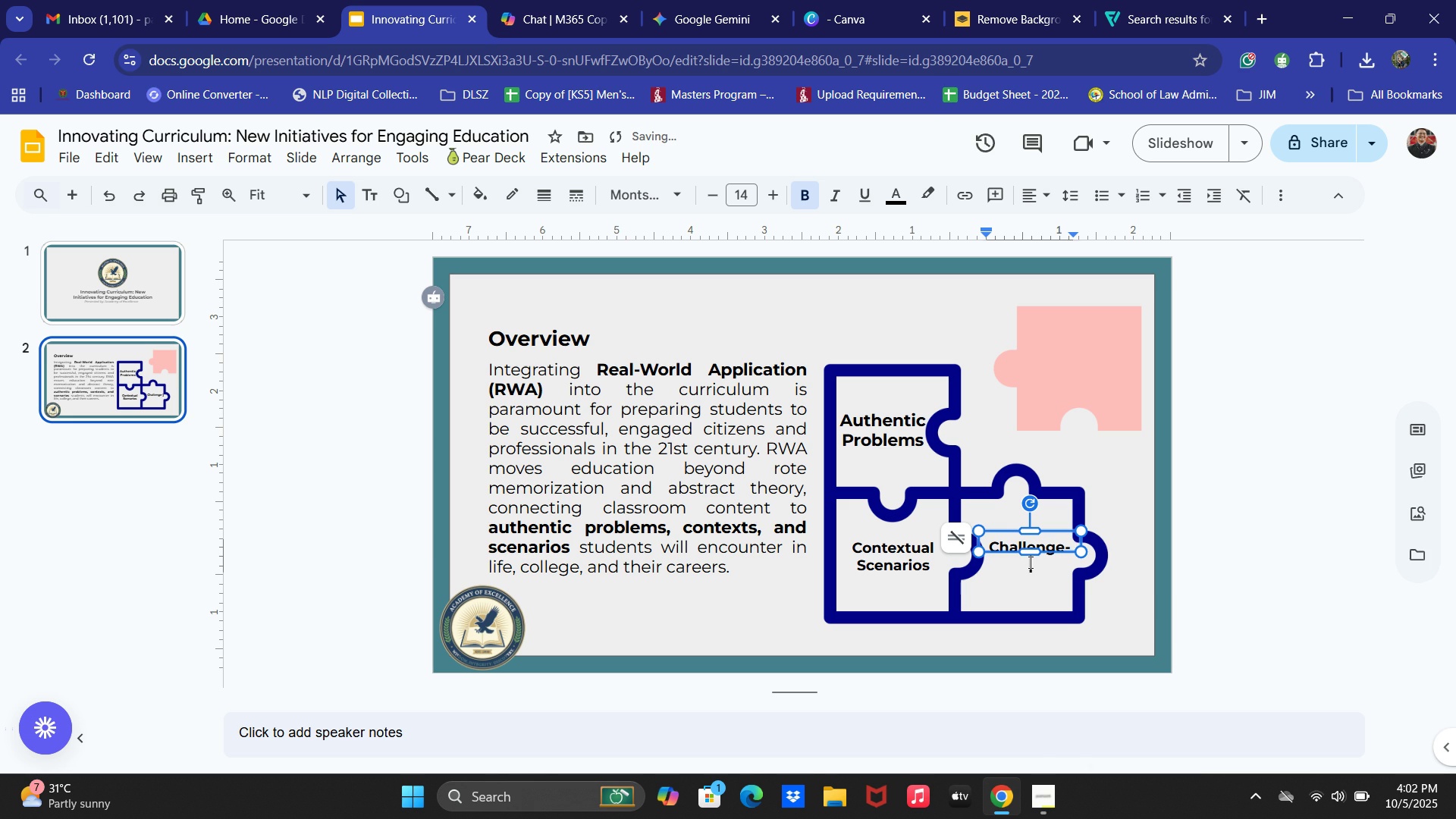 
key(Enter)